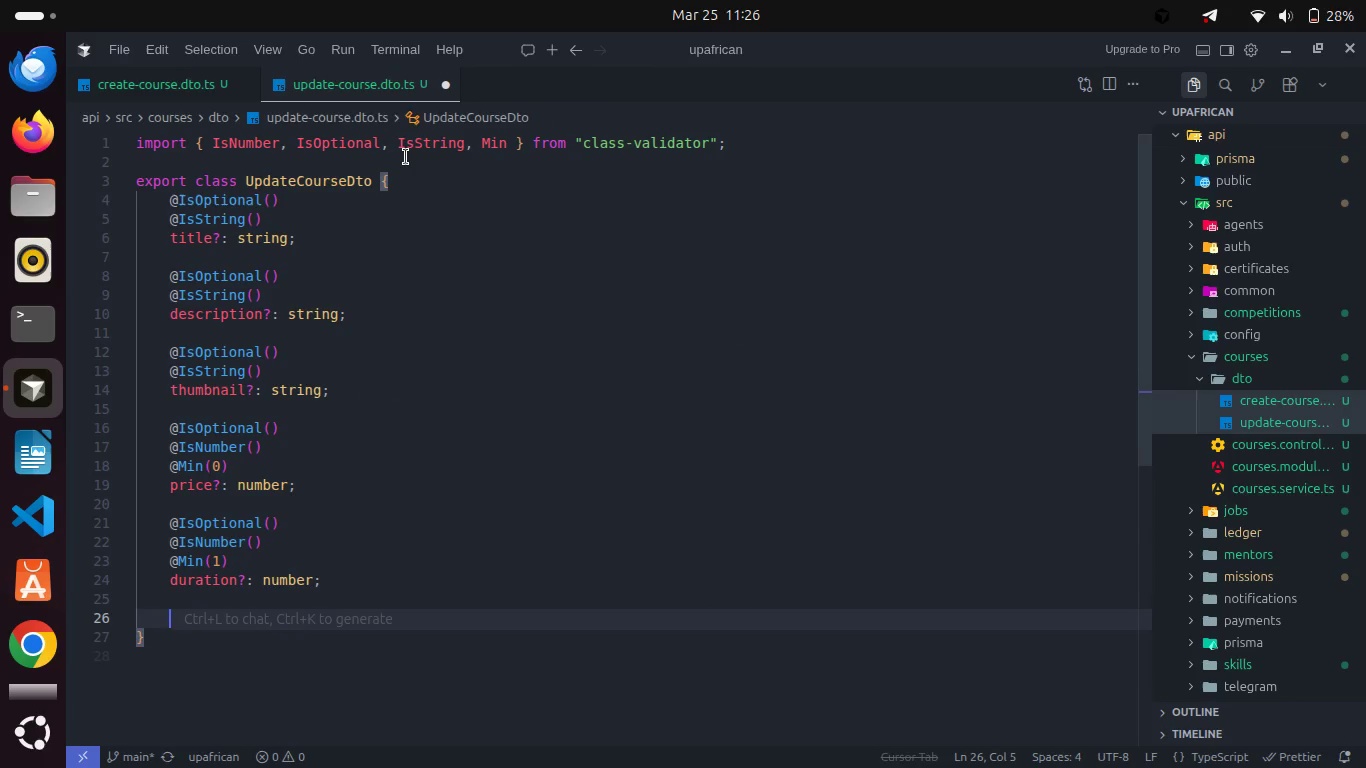 
type(@IsOpt)
 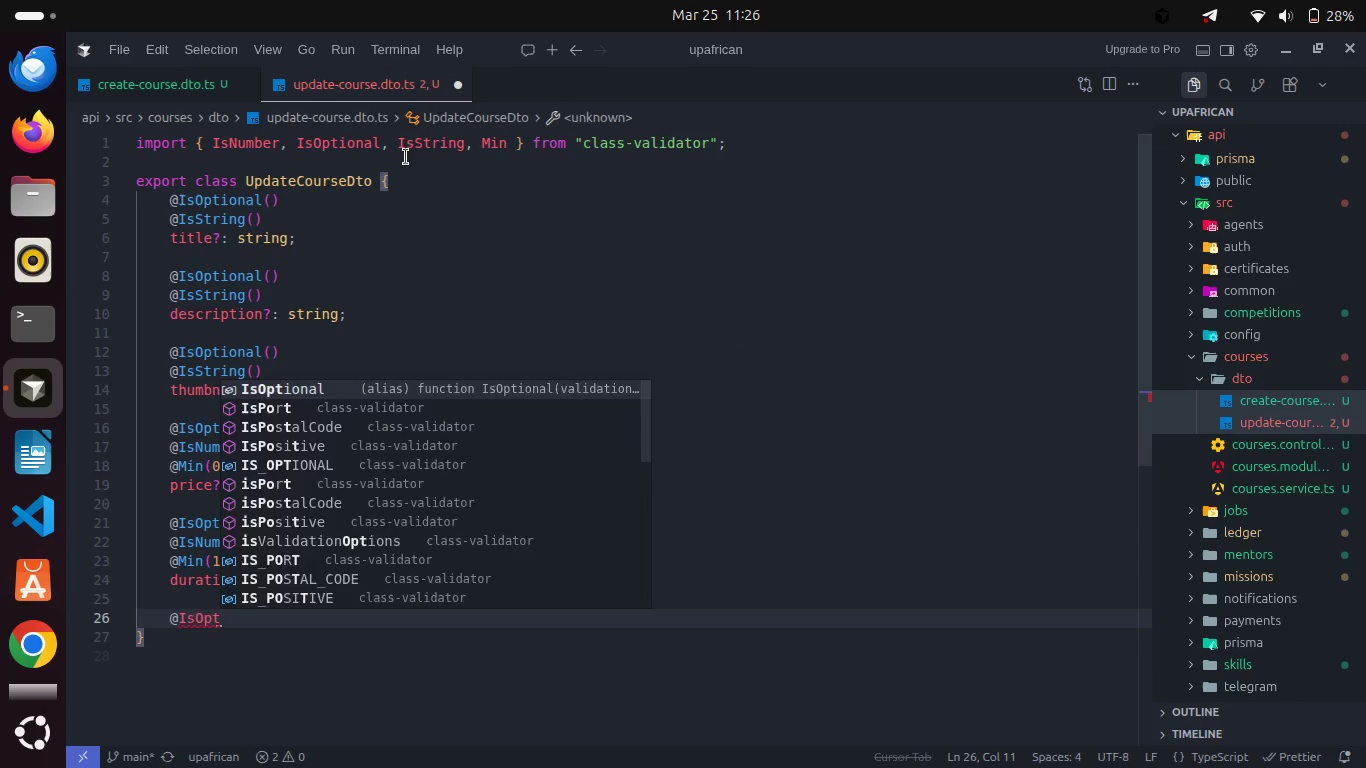 
 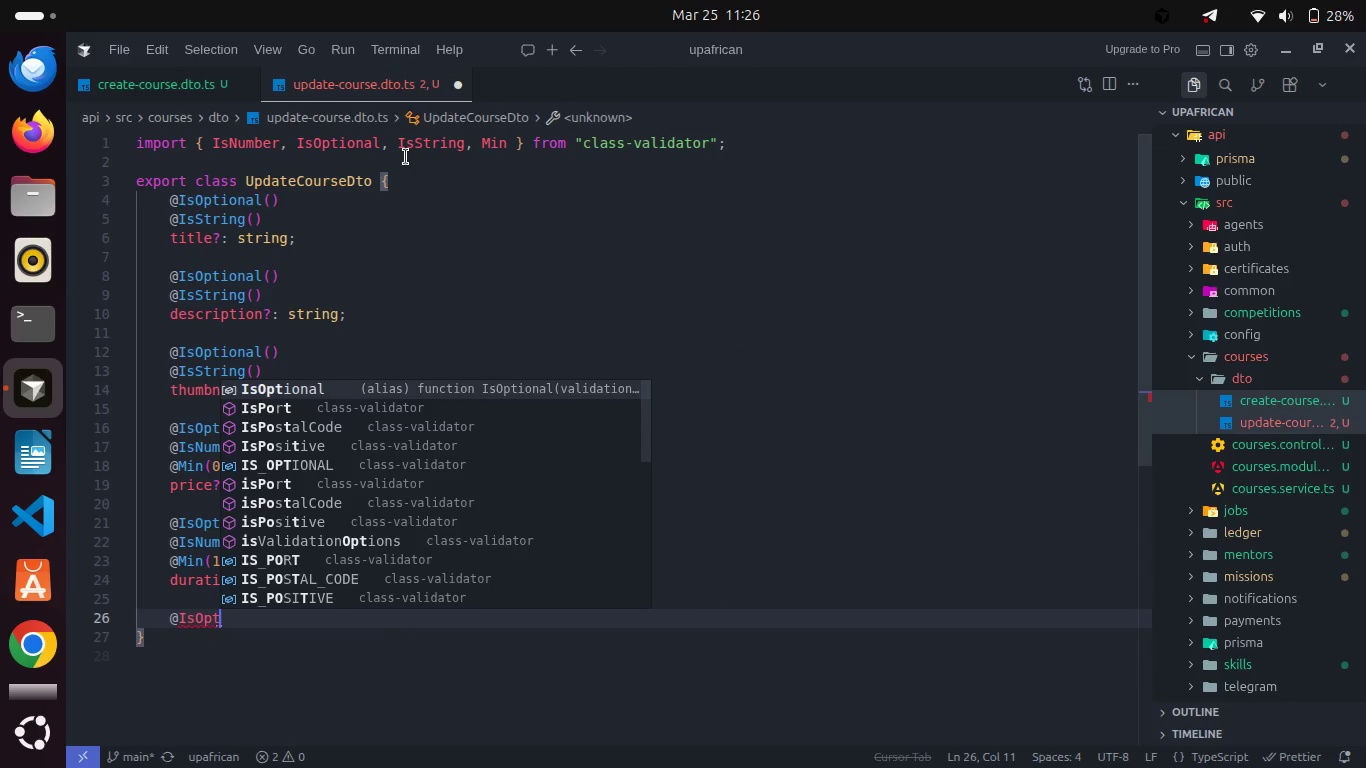 
key(Enter)
 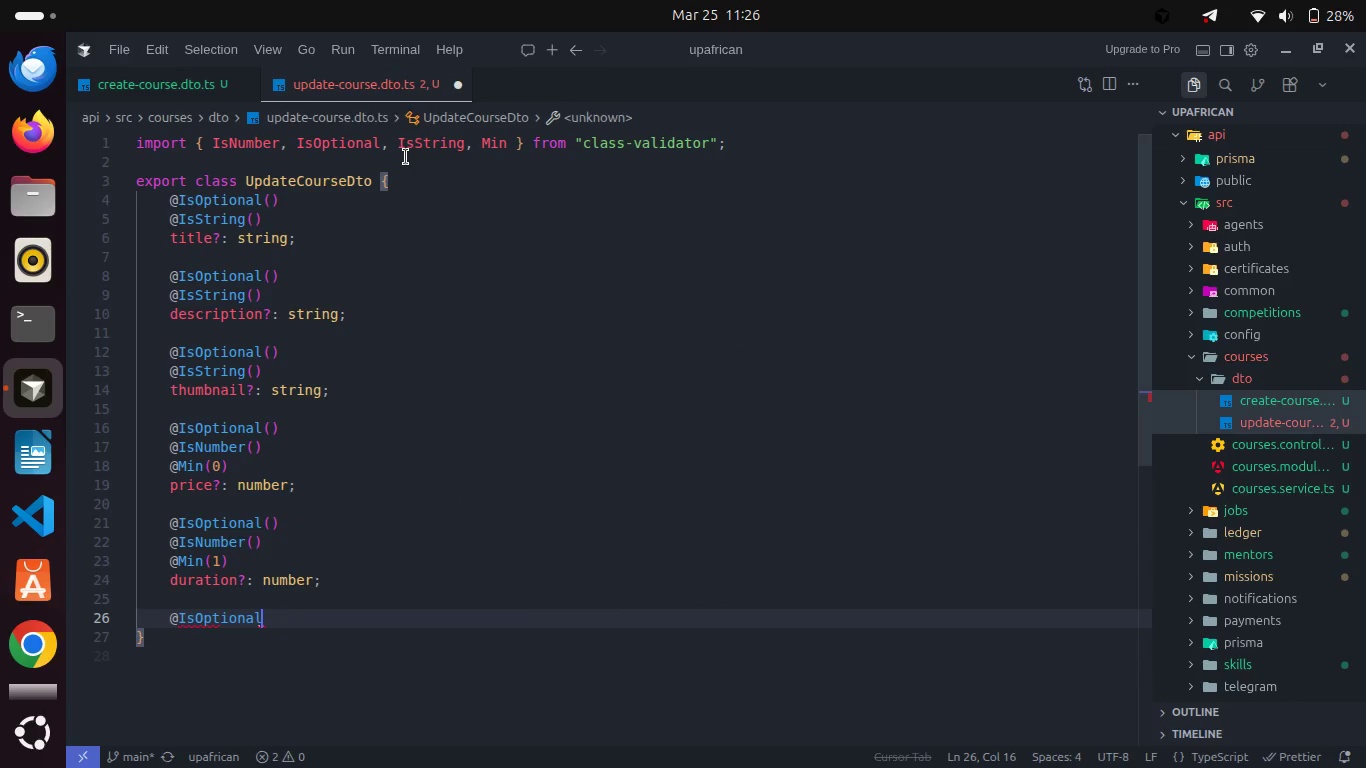 
type(())
 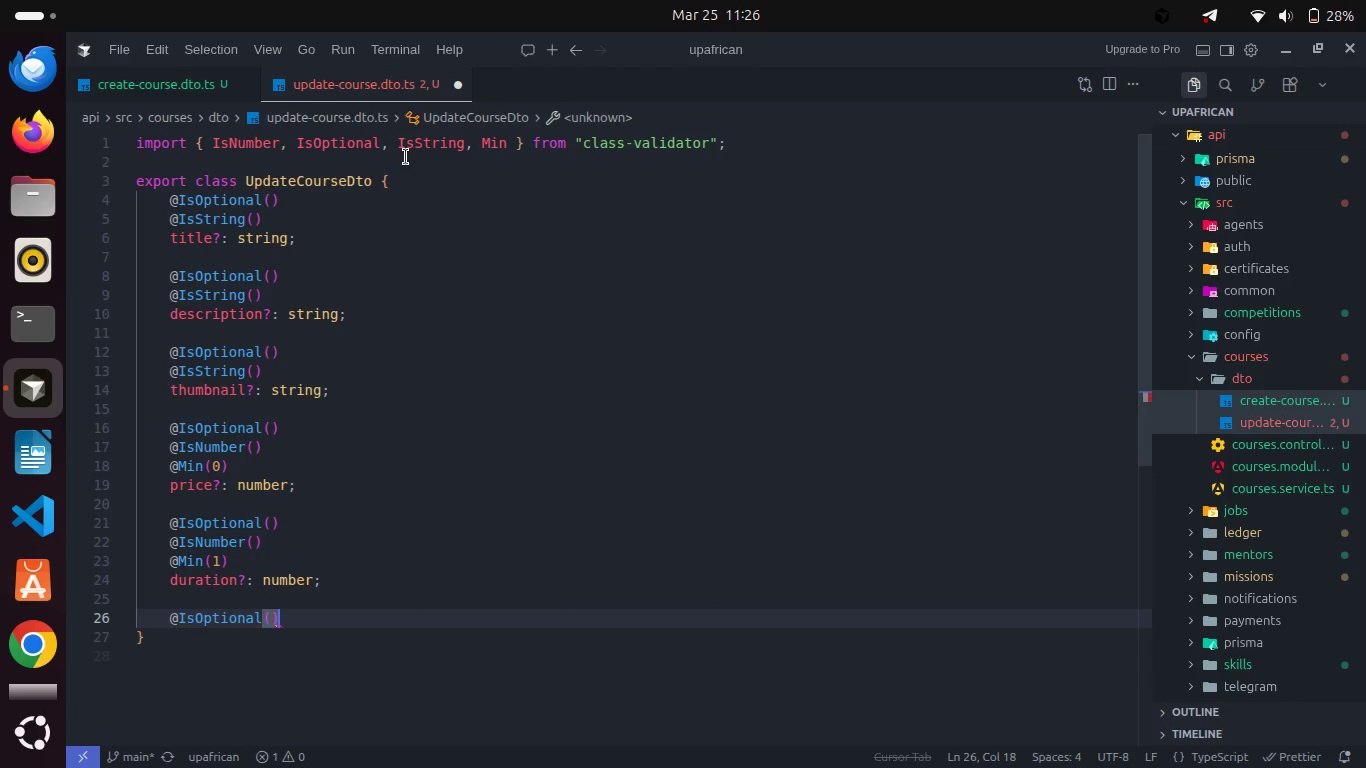 
key(Enter)
 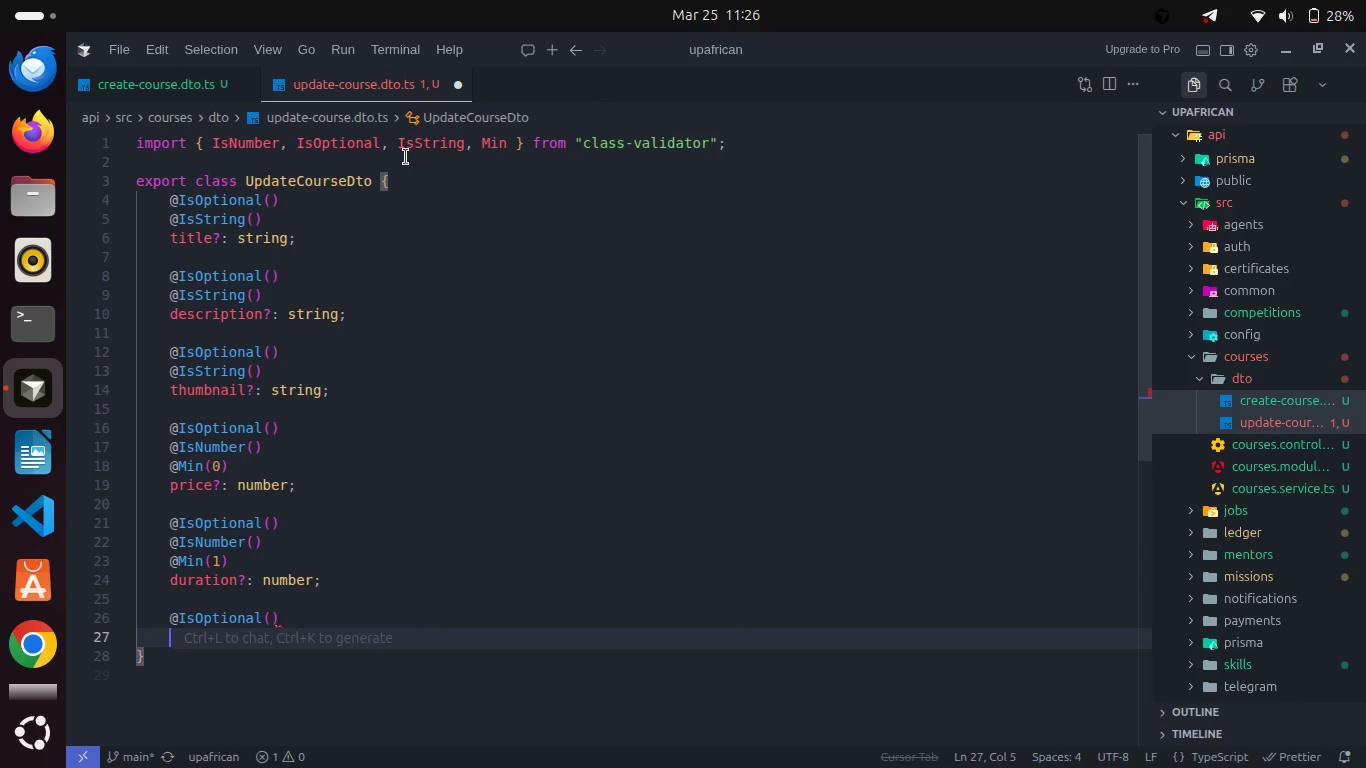 
type(@Isn)
 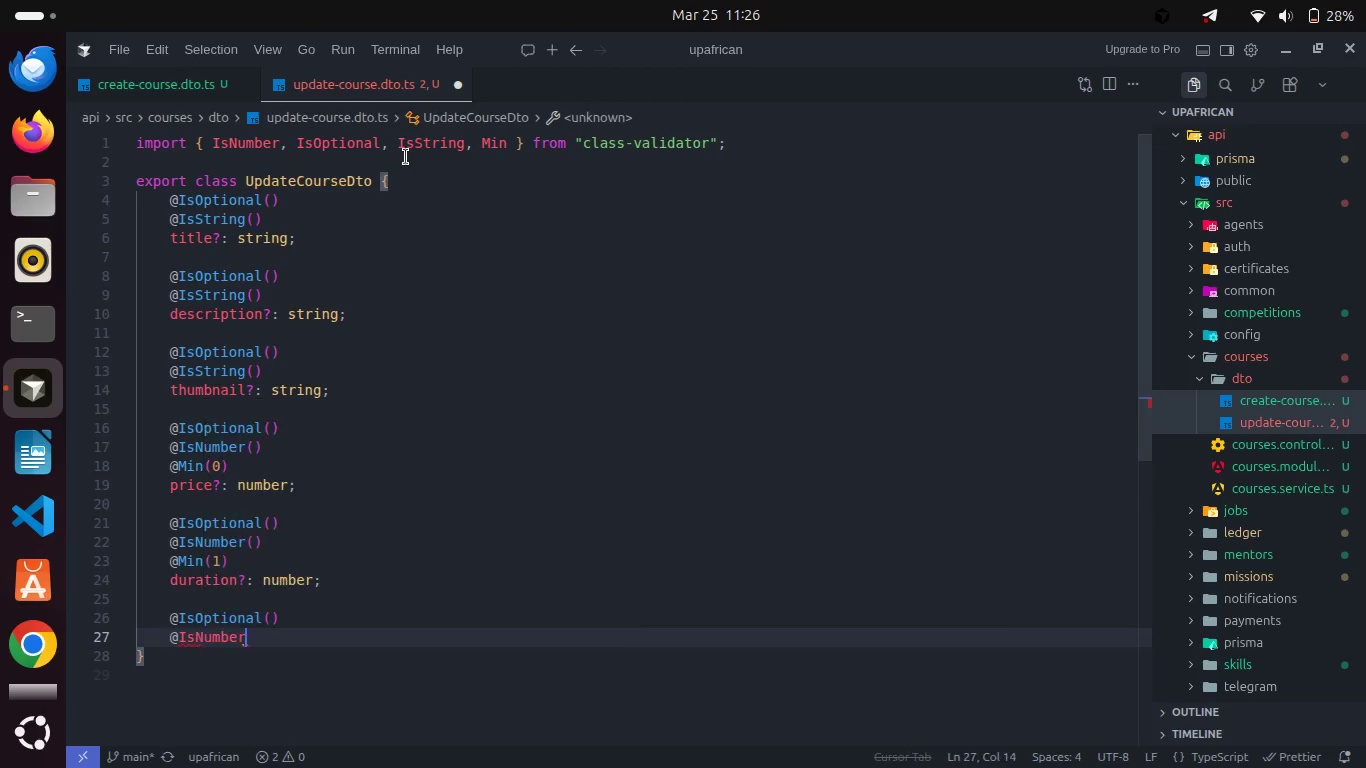 
 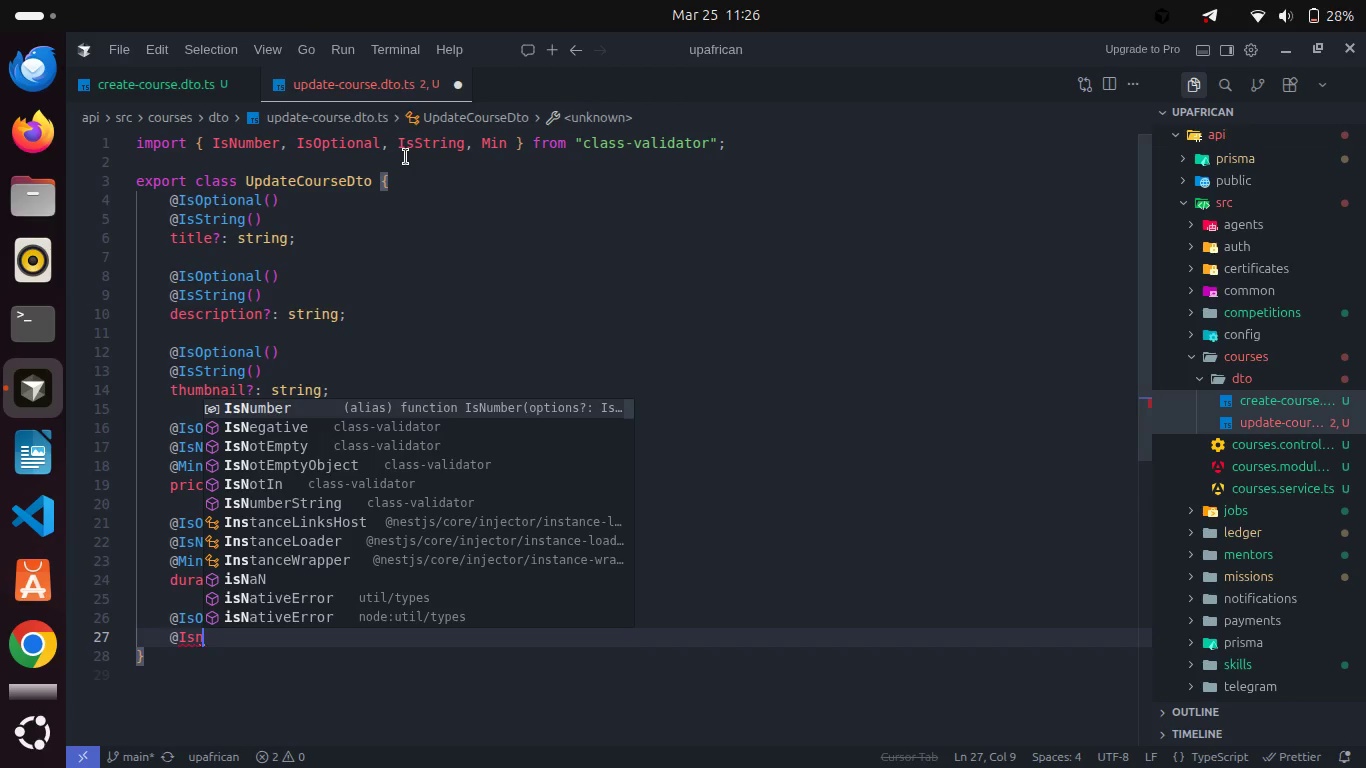 
key(Enter)
 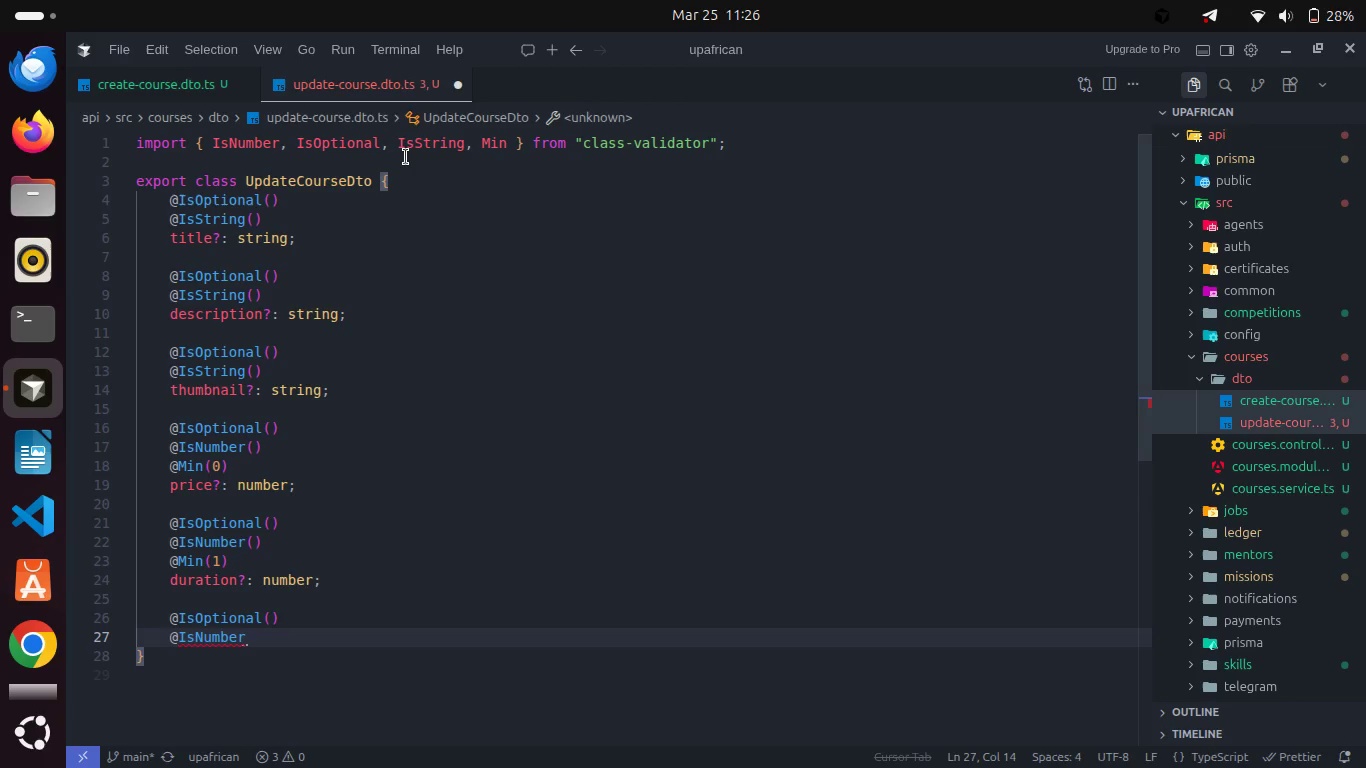 
key(Control+Z)
 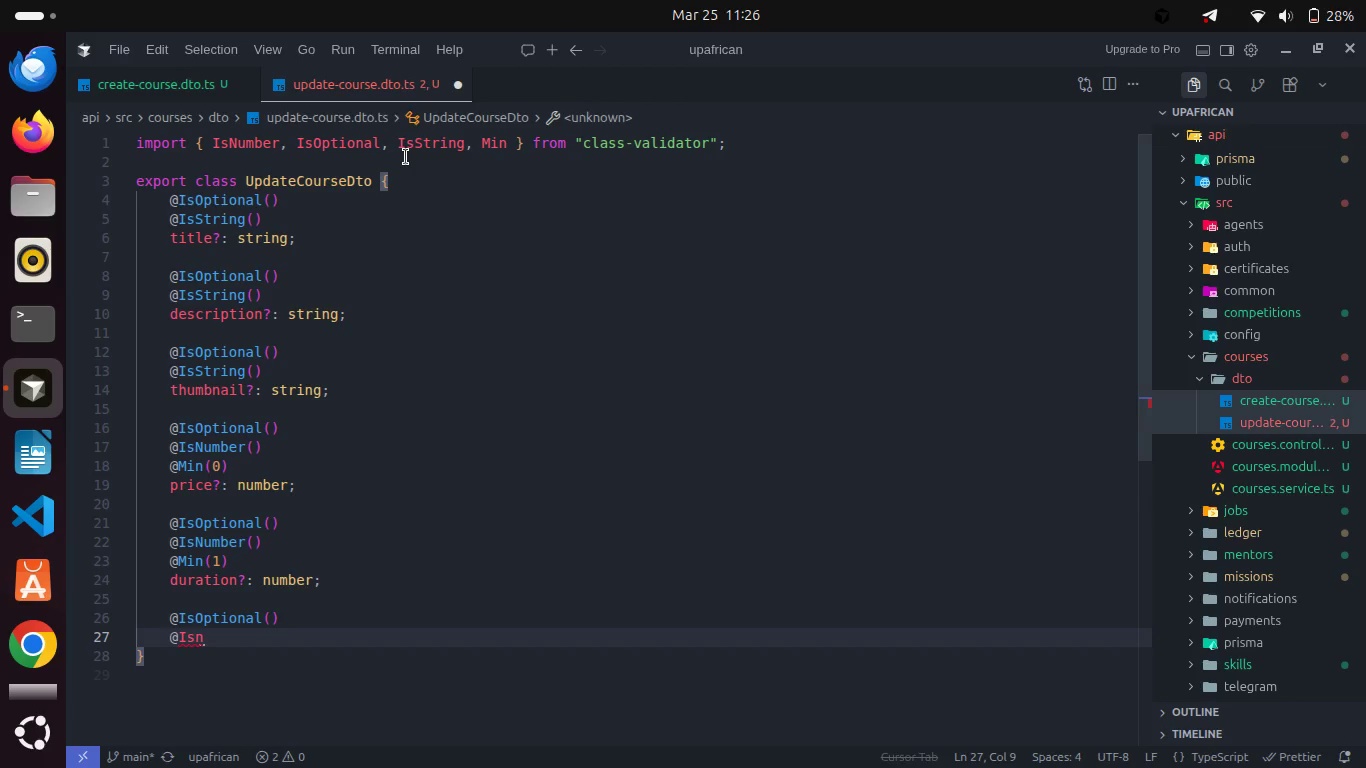 
key(Backspace)
type(Enu)
 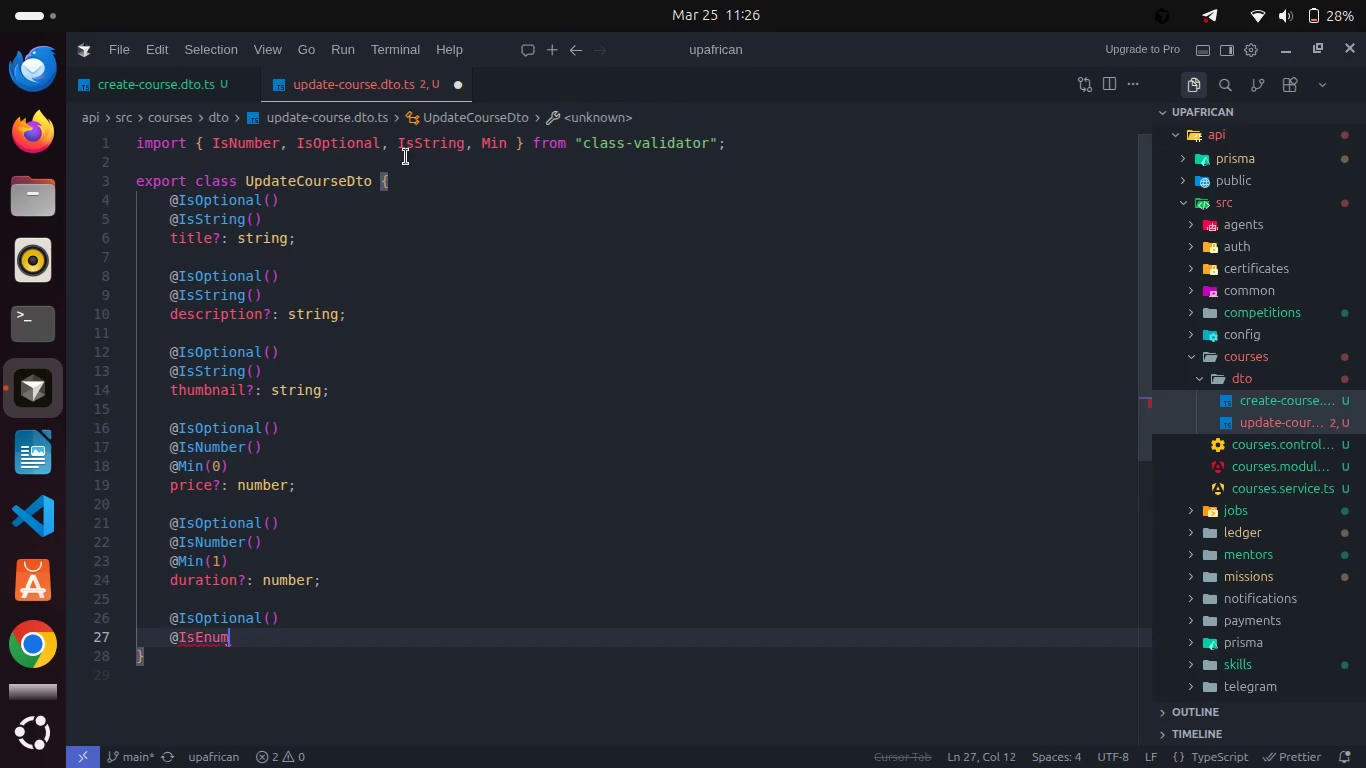 
 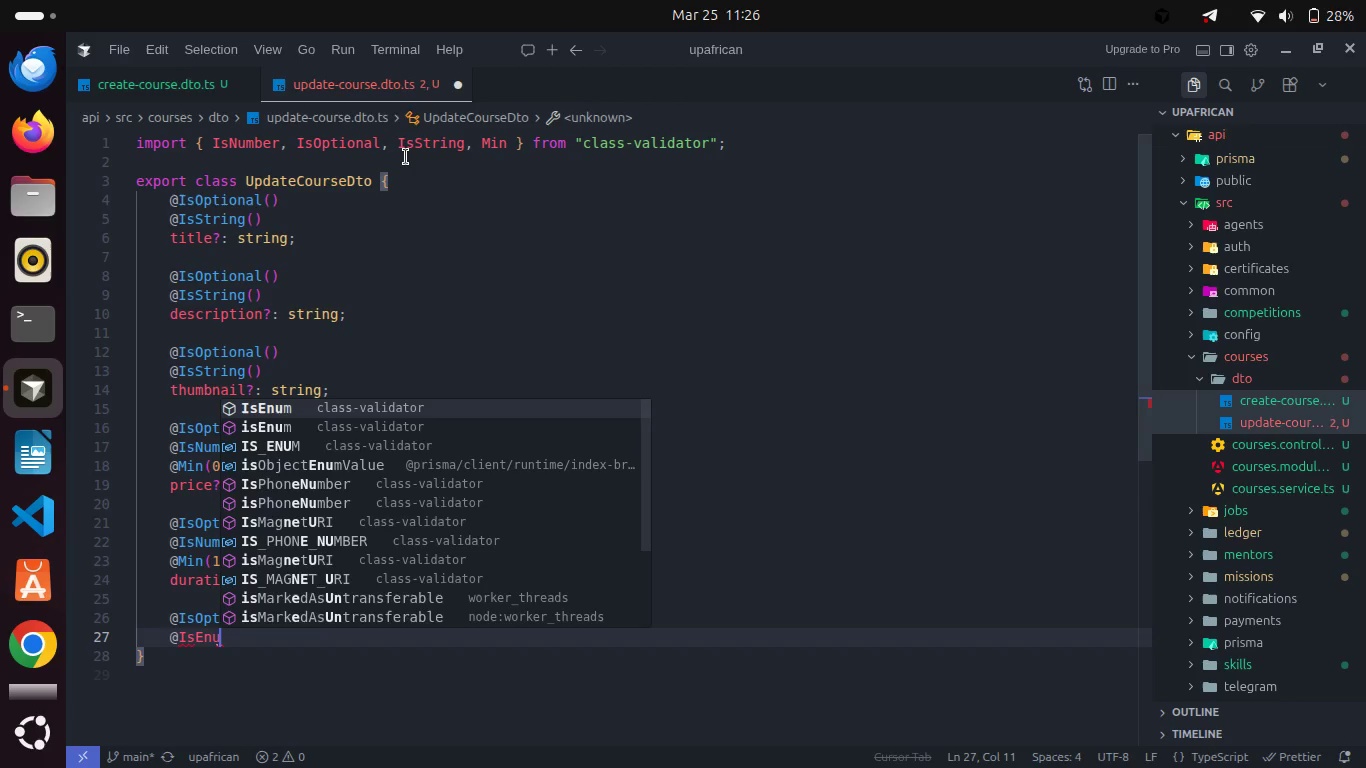 
key(Enter)
 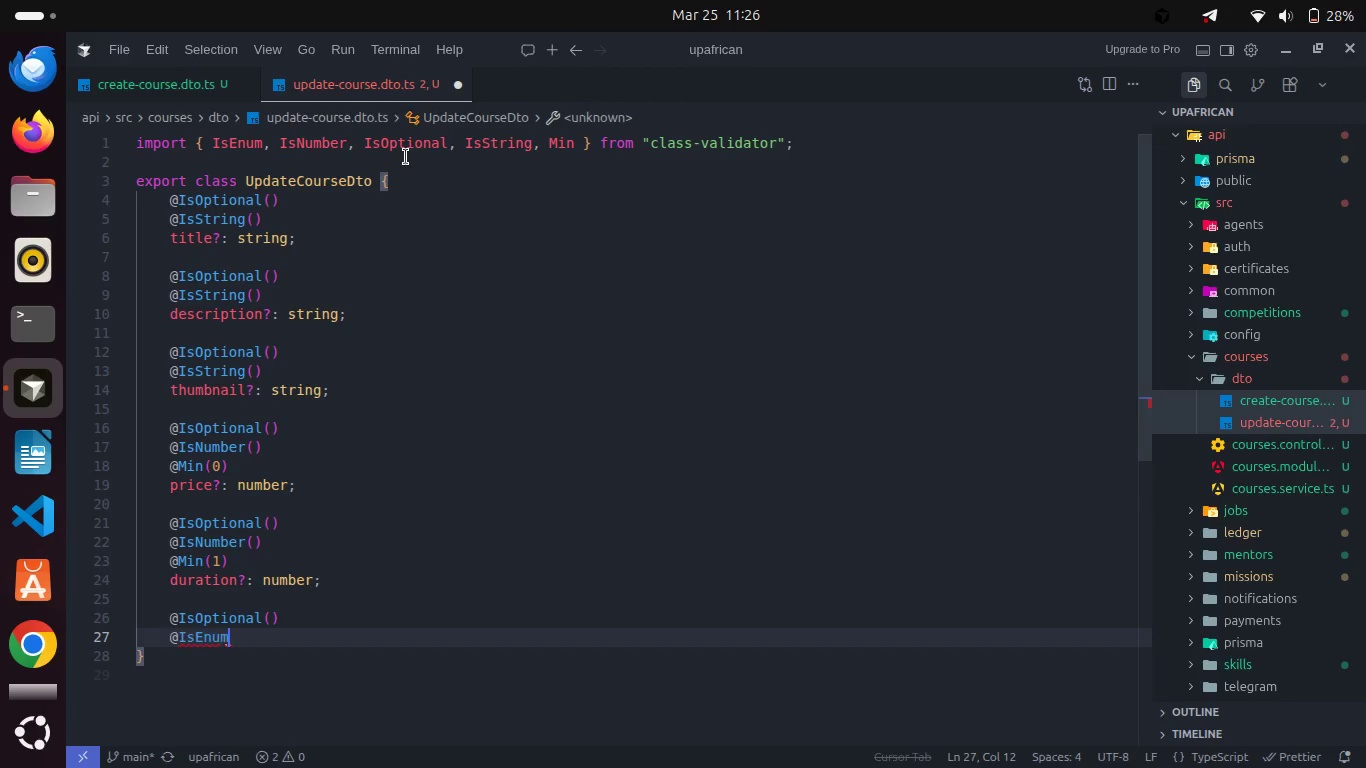 
type((Skill)
 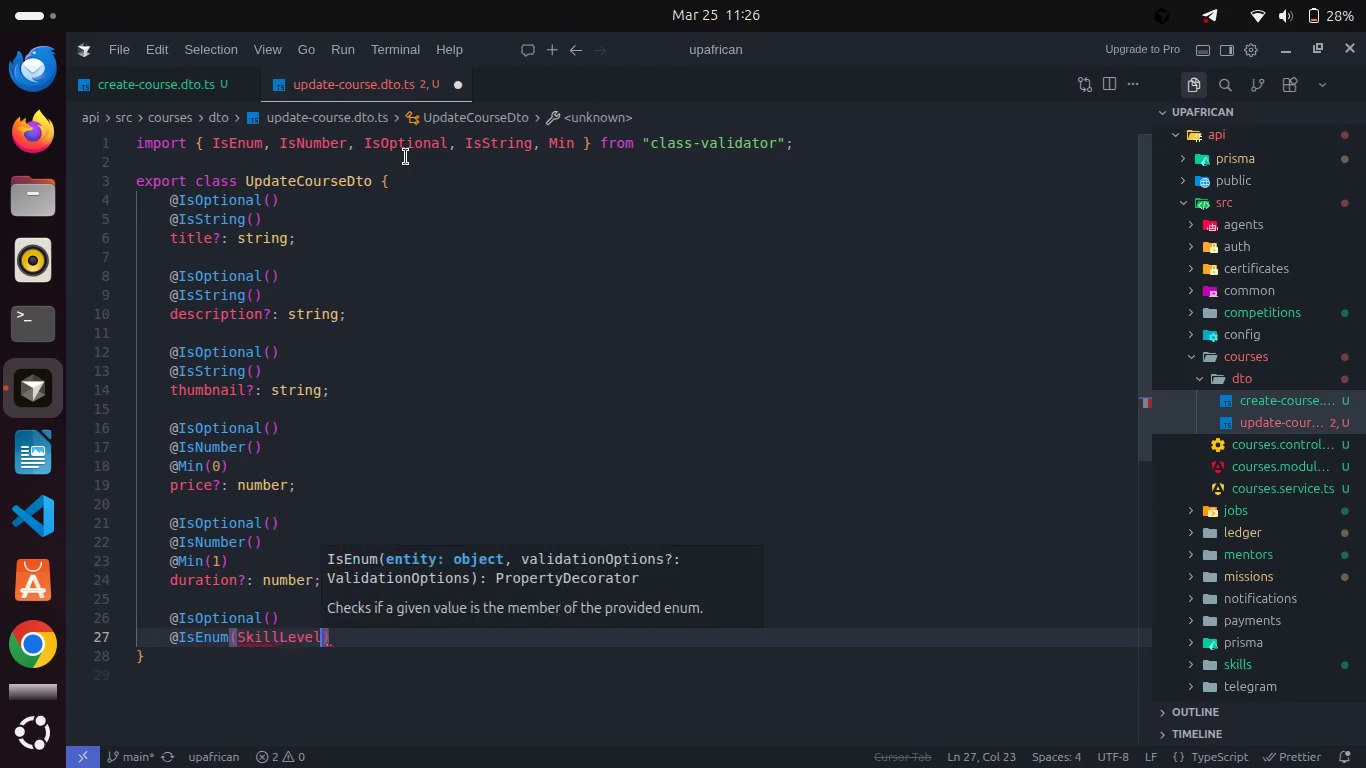 
 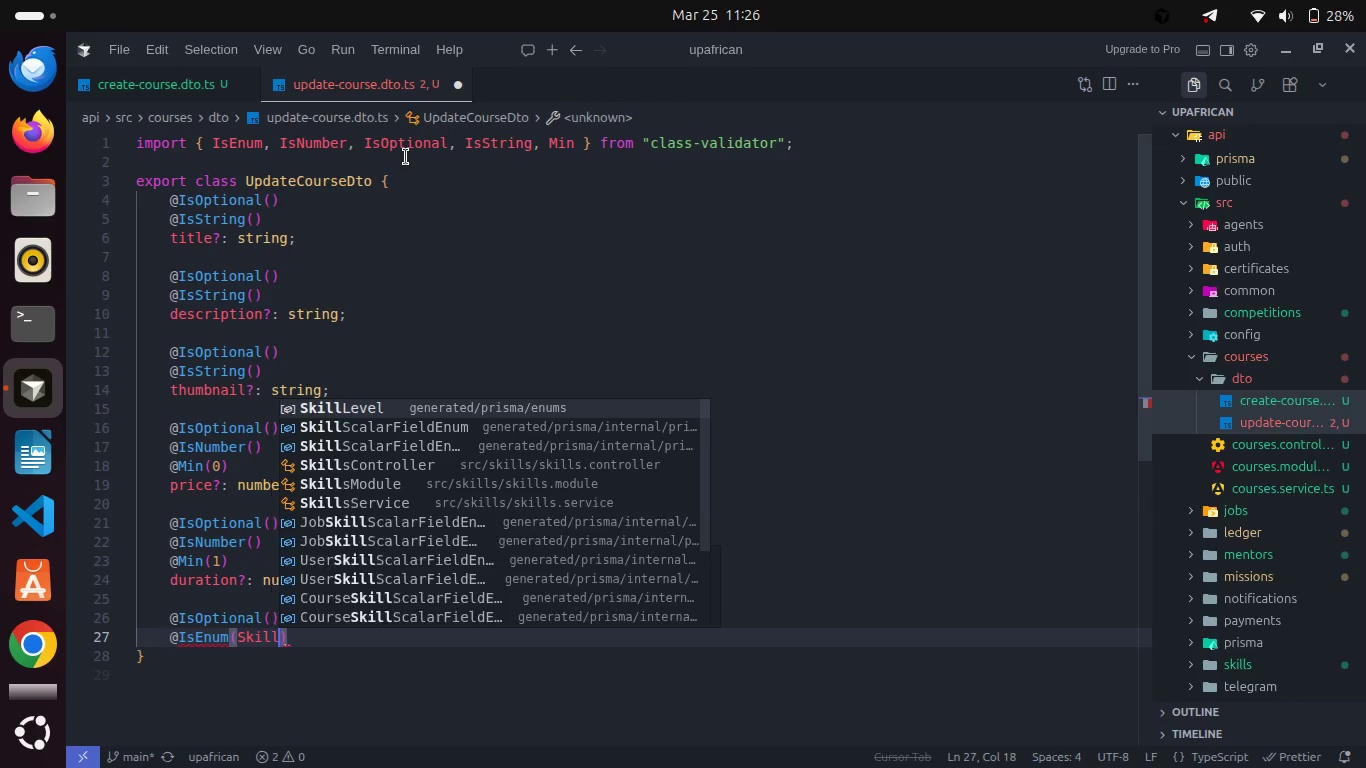 
key(Enter)
 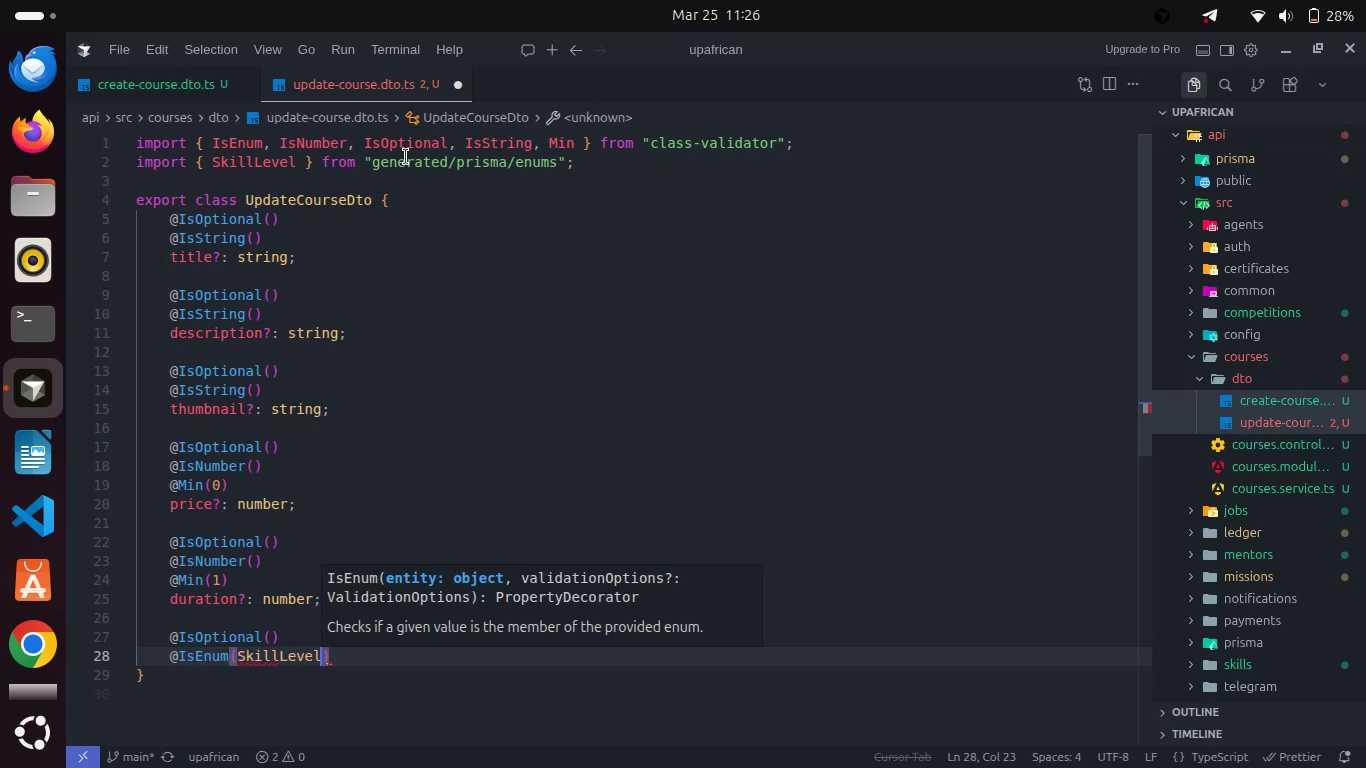 
key(ArrowRight)
 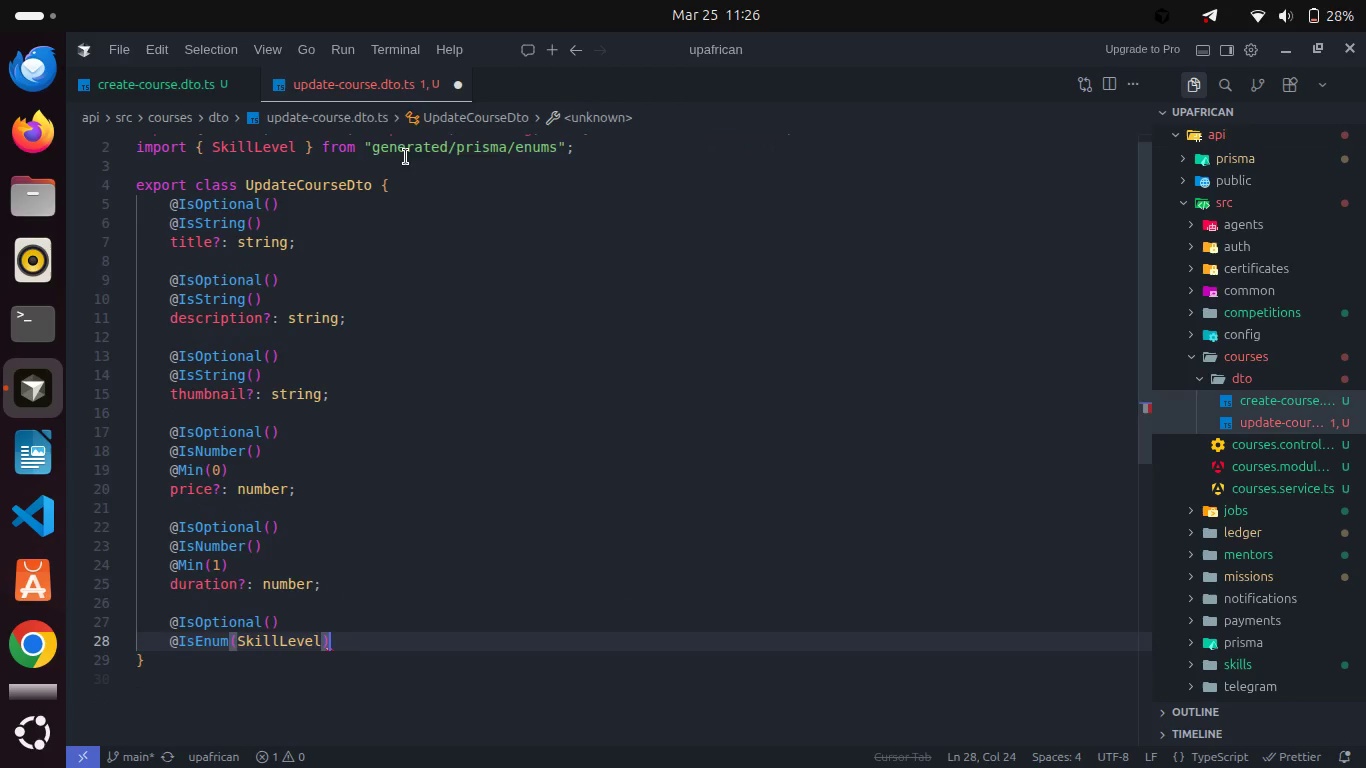 
key(Enter)
 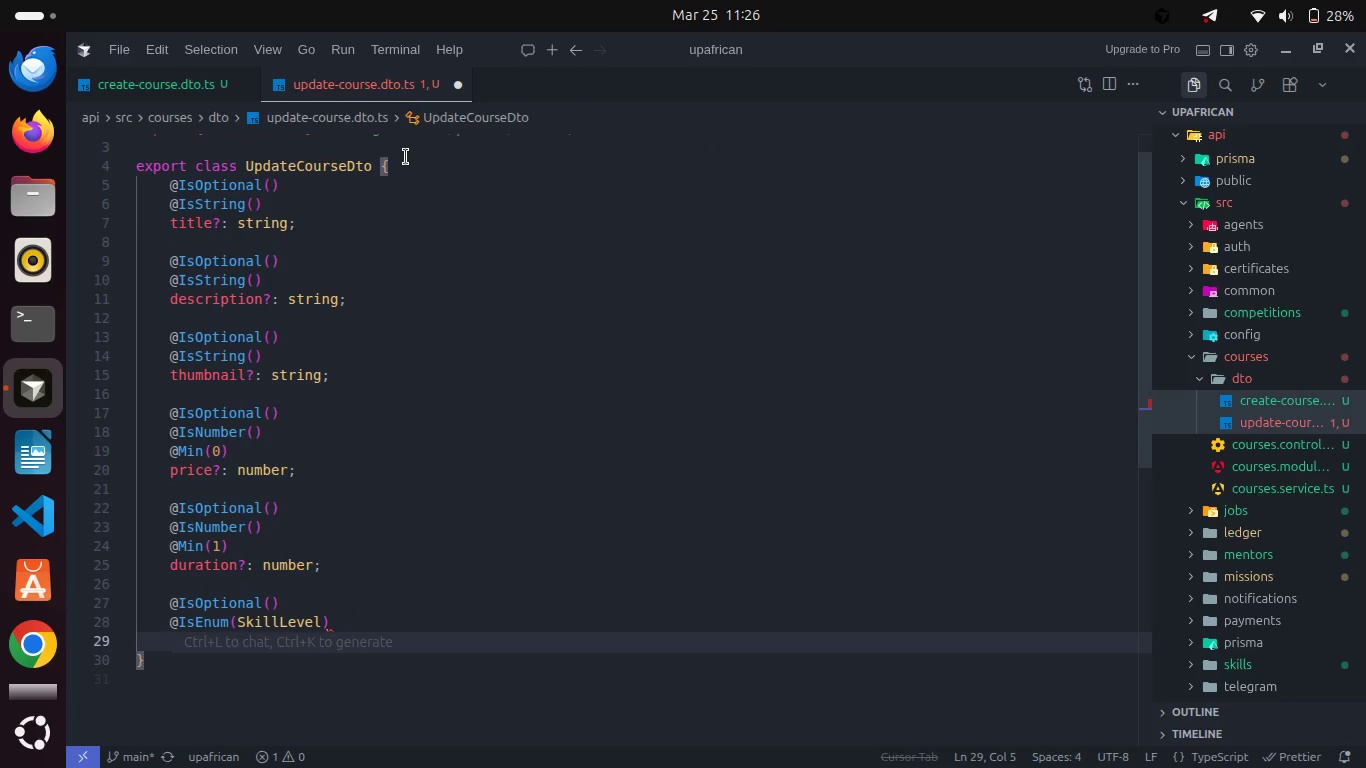 
type(level?: SkillL)
 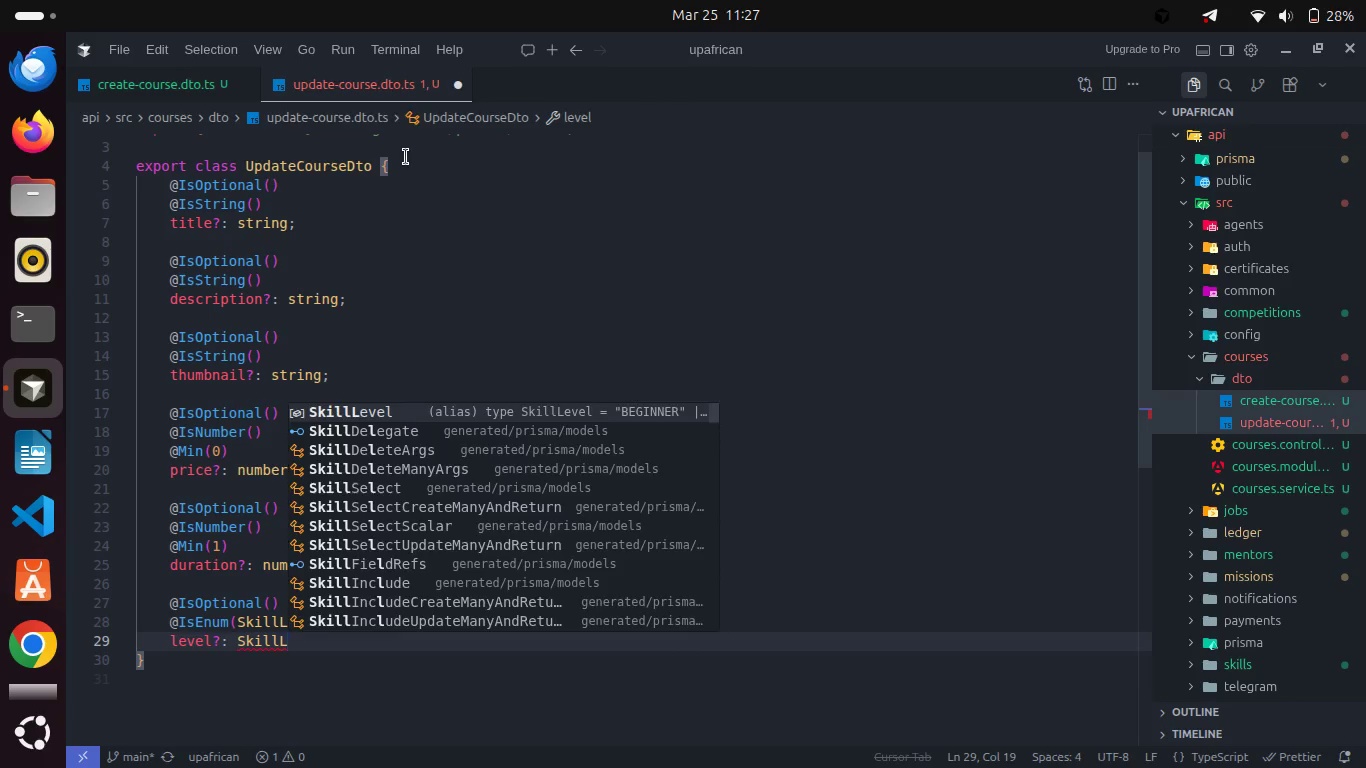 
 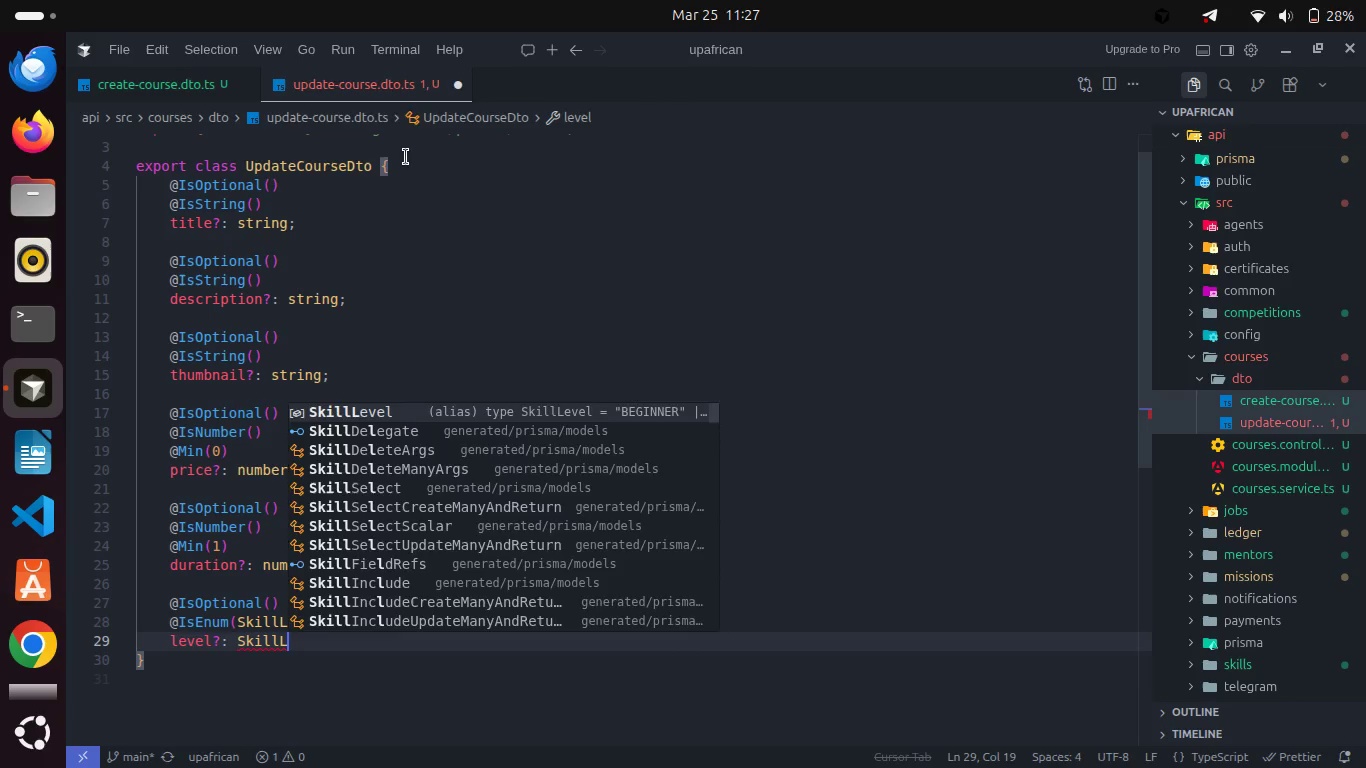 
key(Enter)
 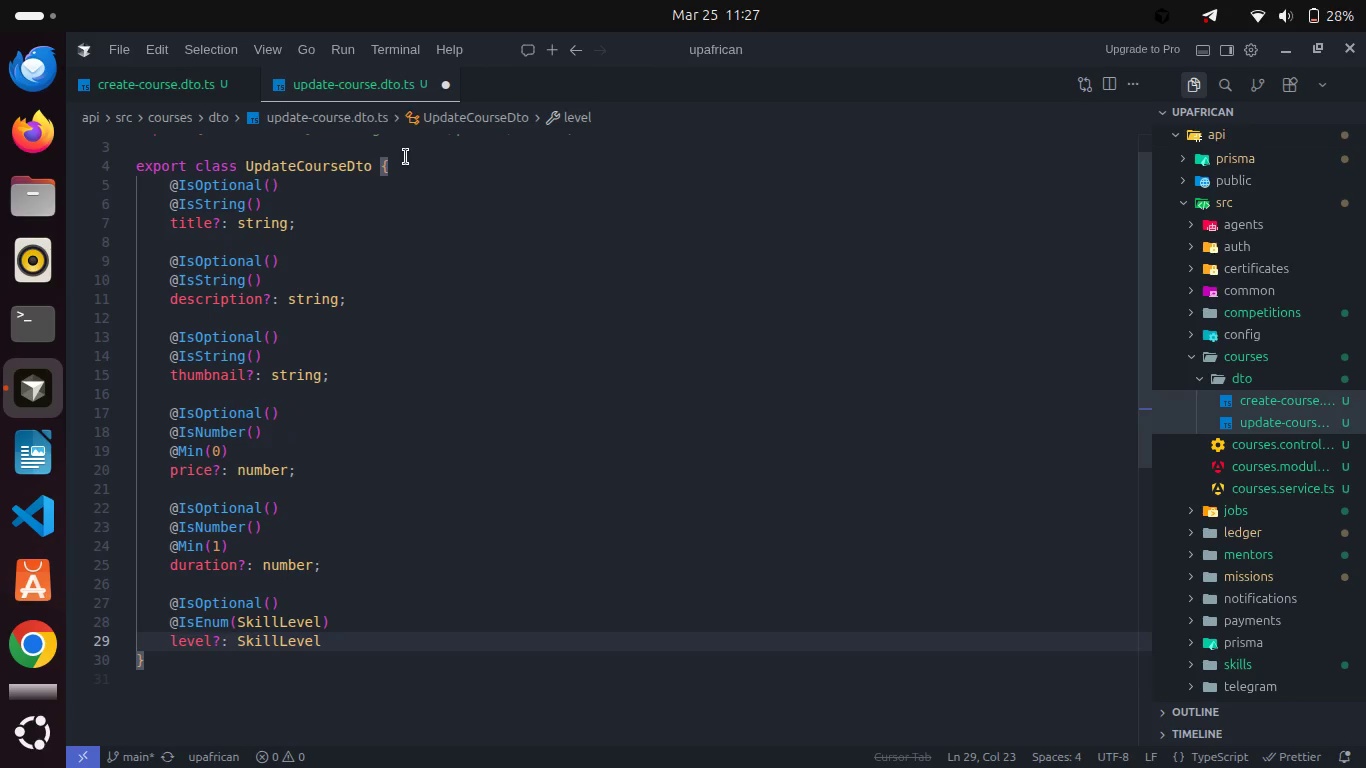 
key(Semicolon)
 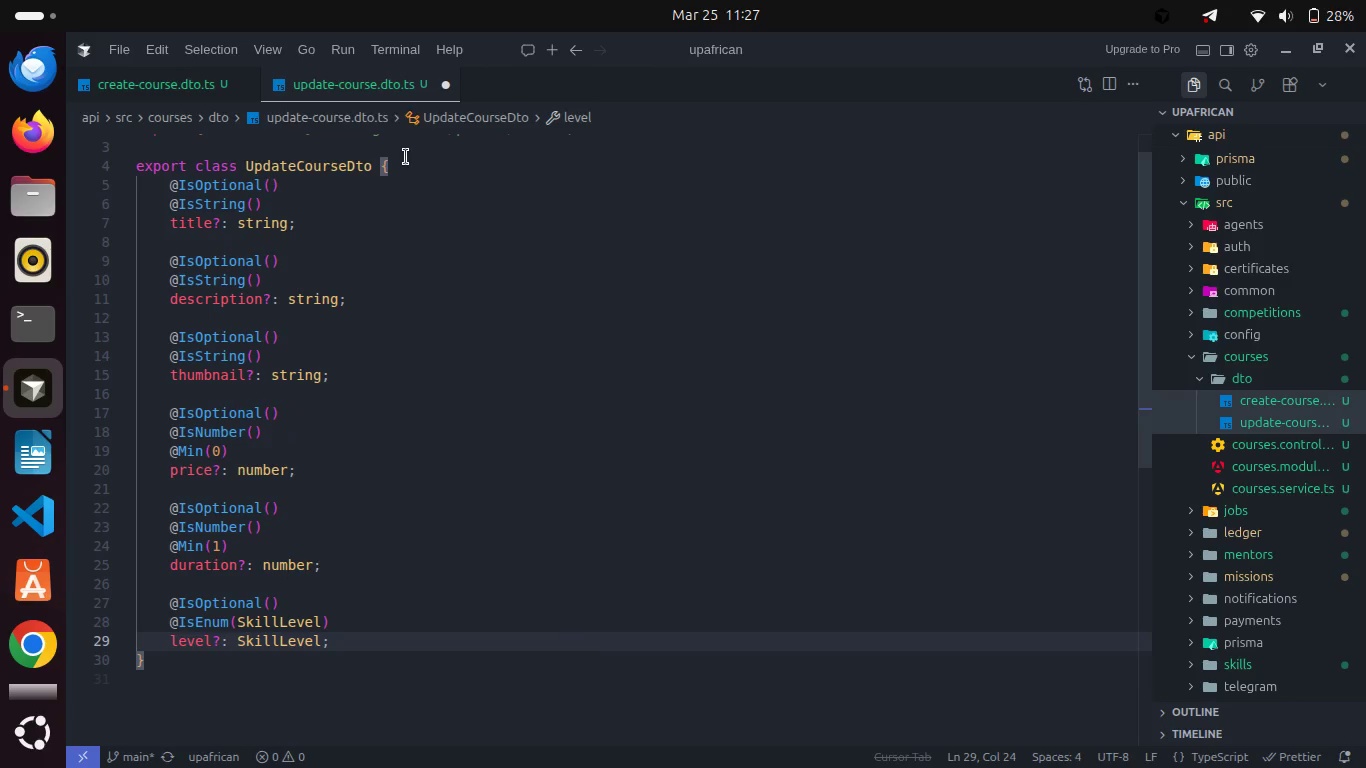 
key(Enter)
 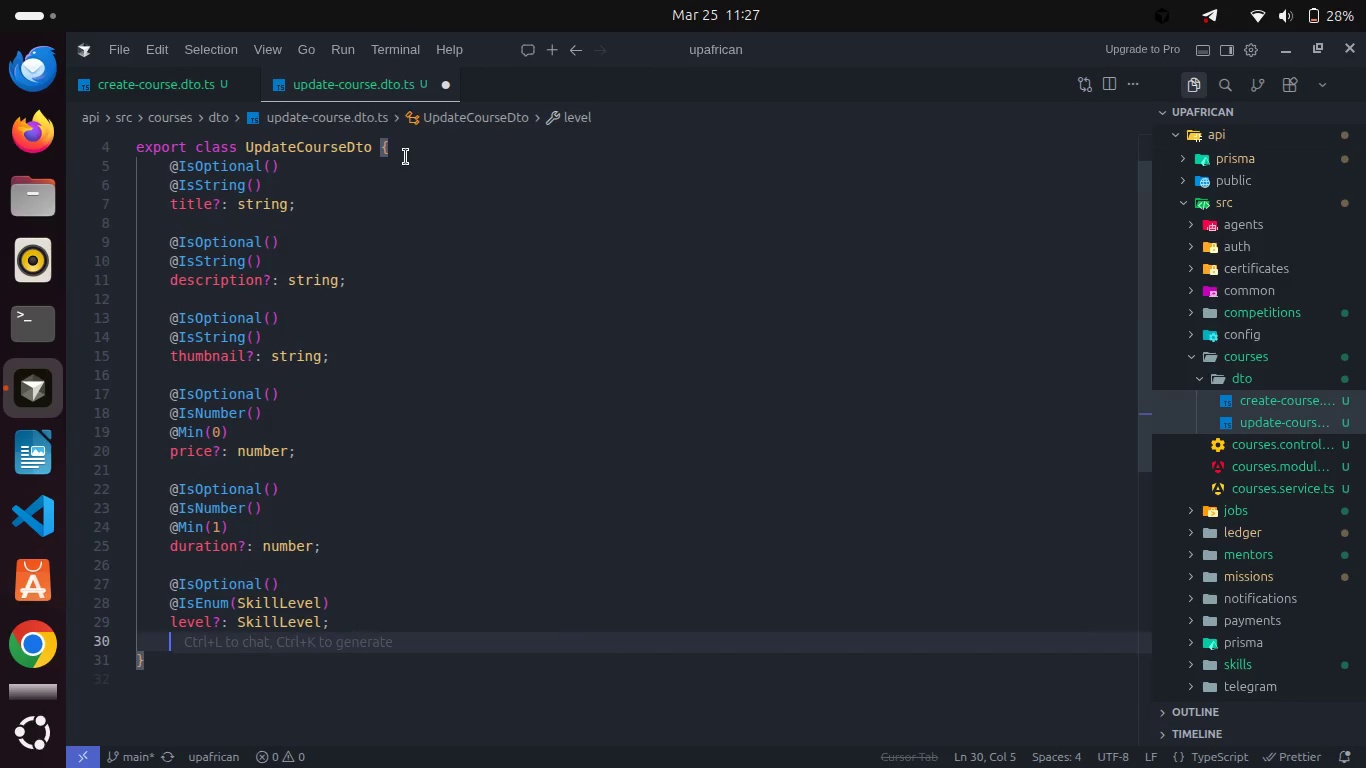 
key(Enter)
 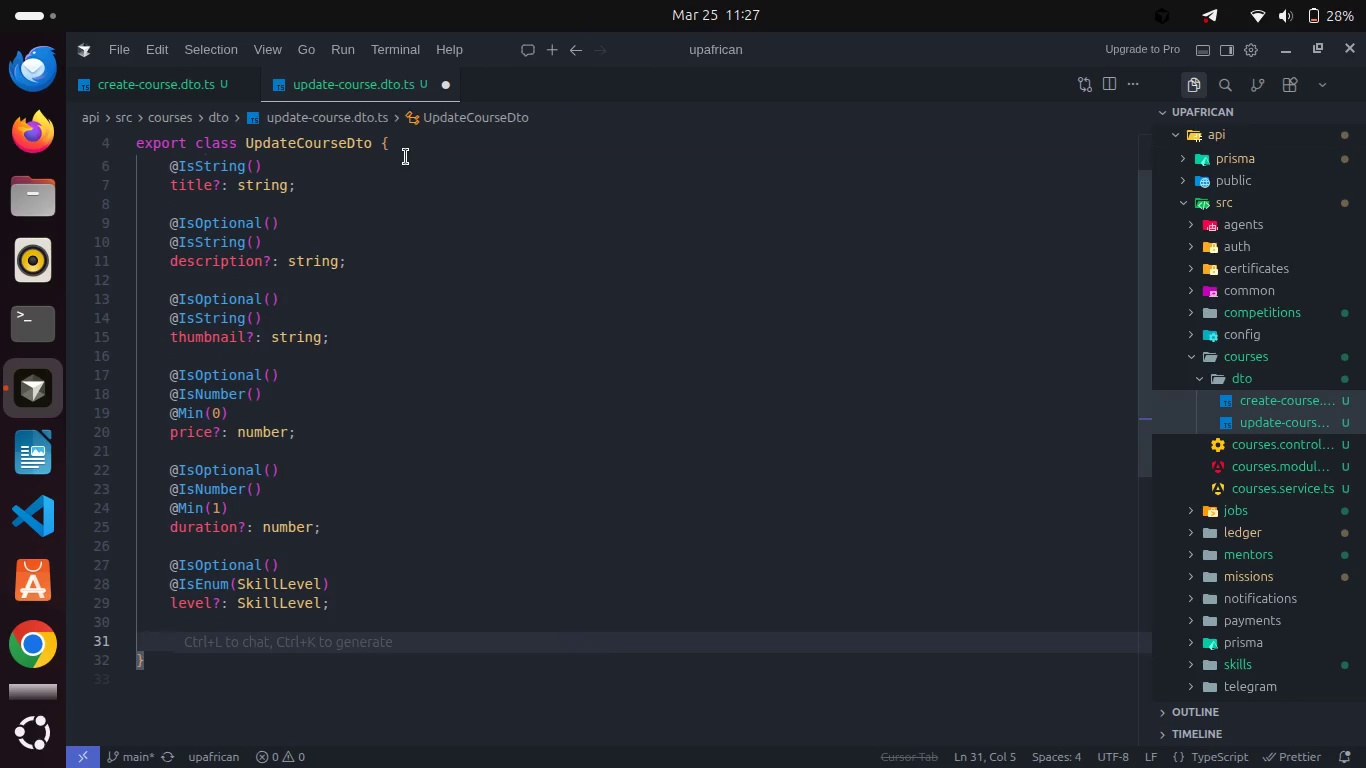 
type(@IsOpti)
 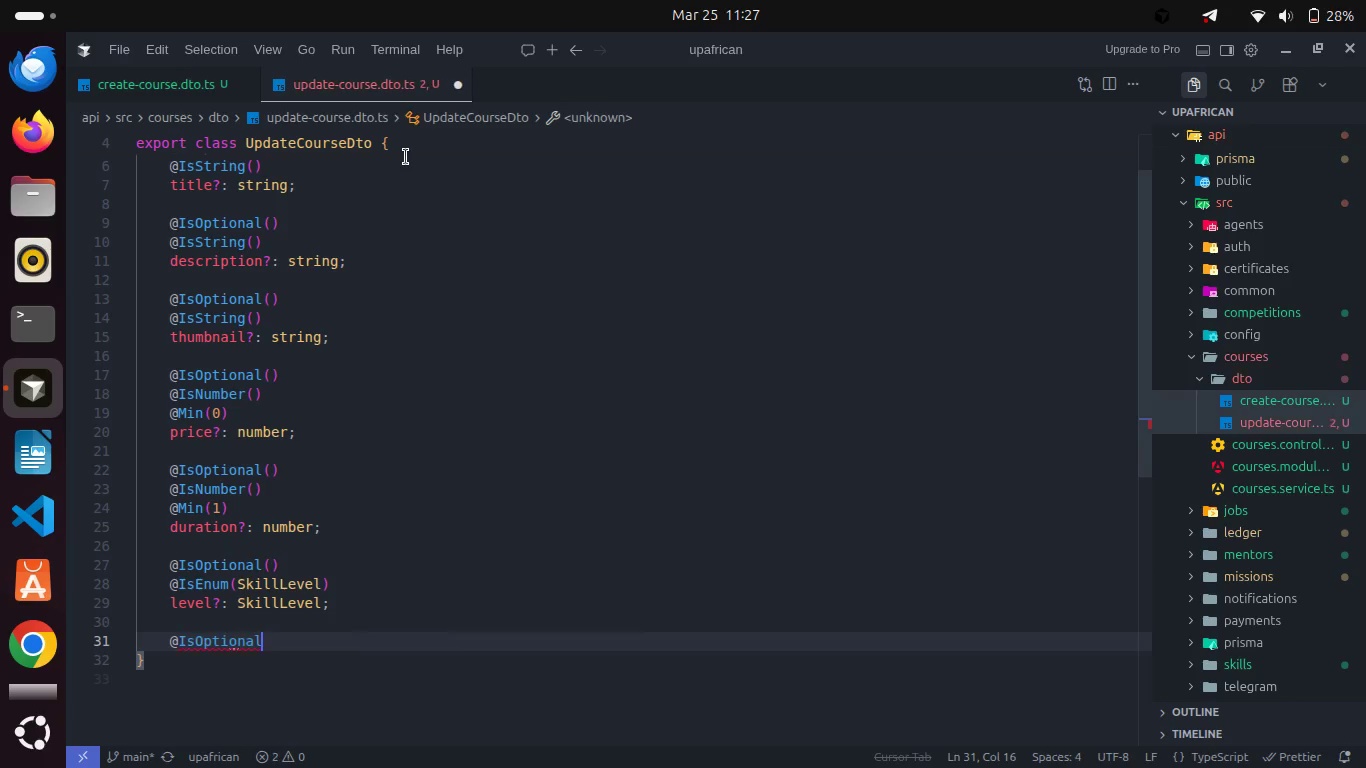 
 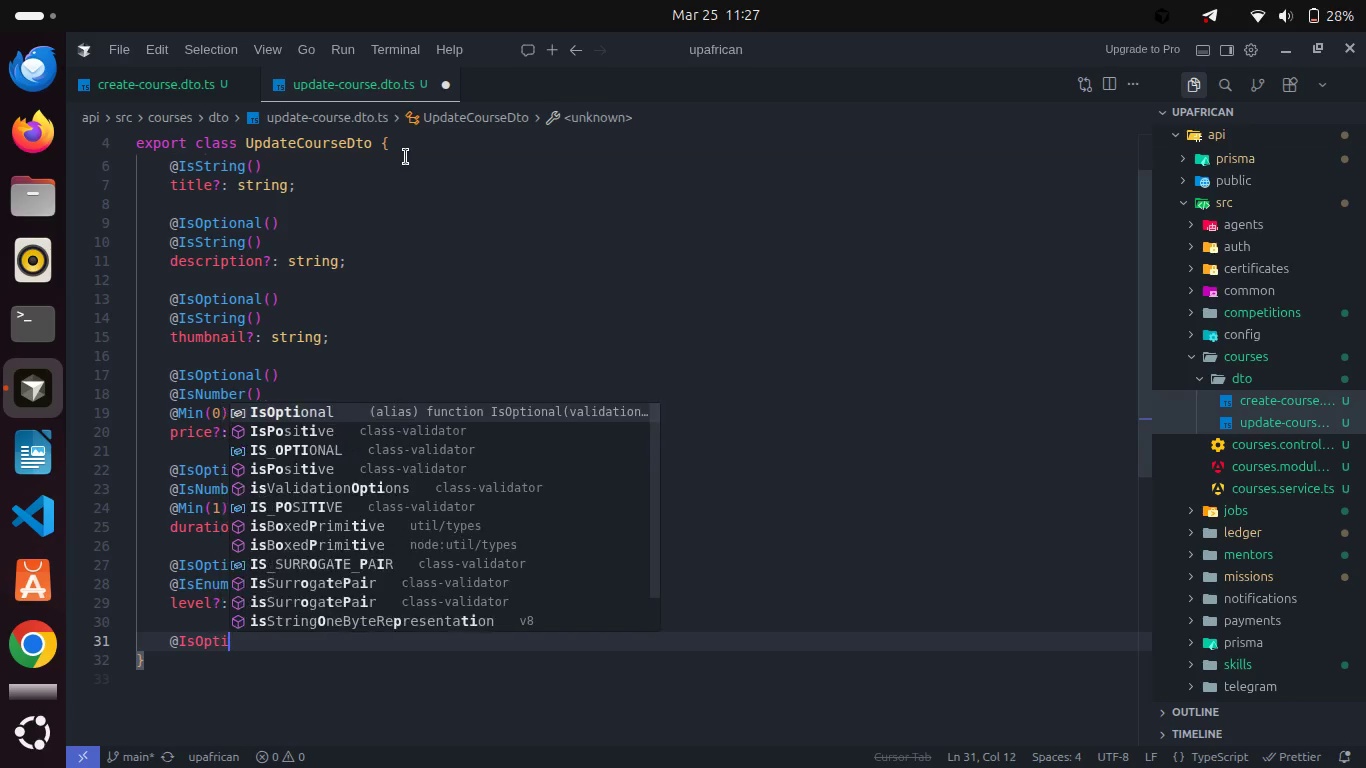 
key(Enter)
 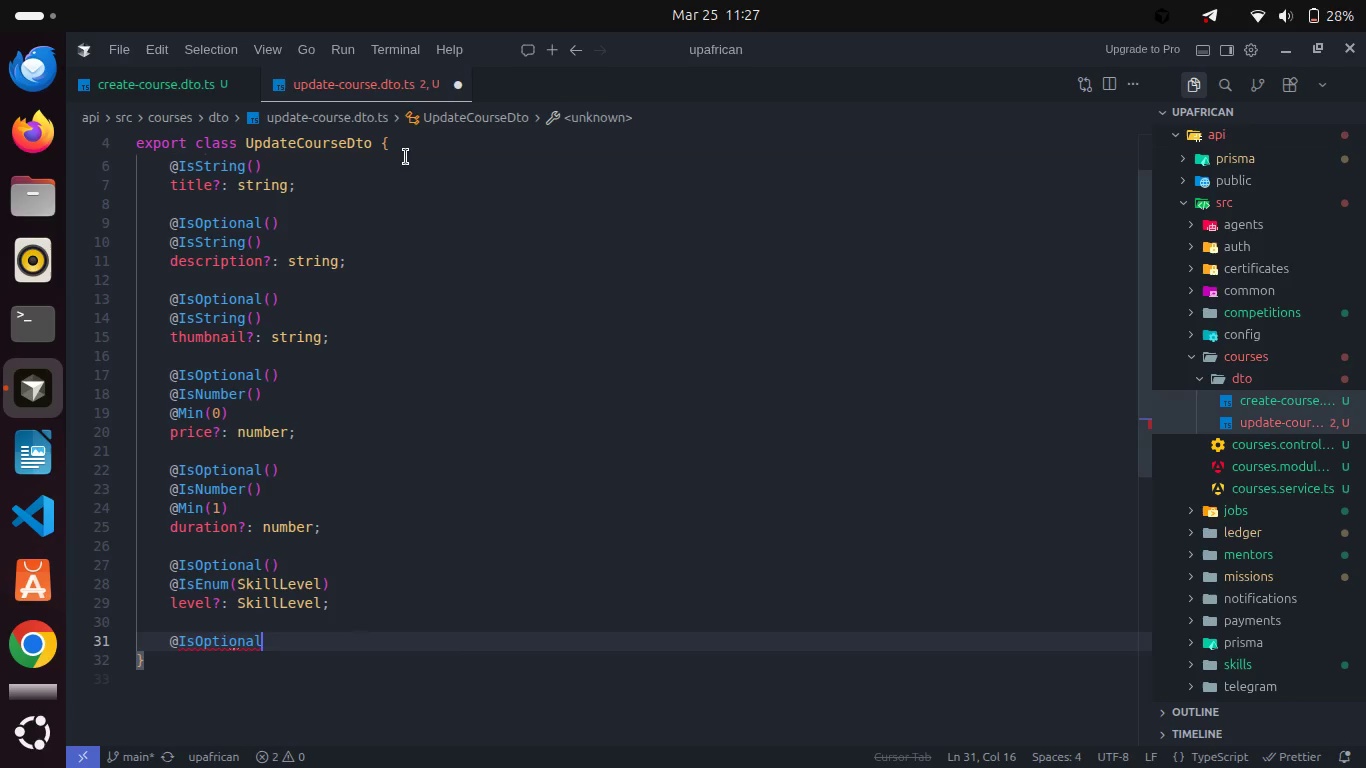 
type(())
 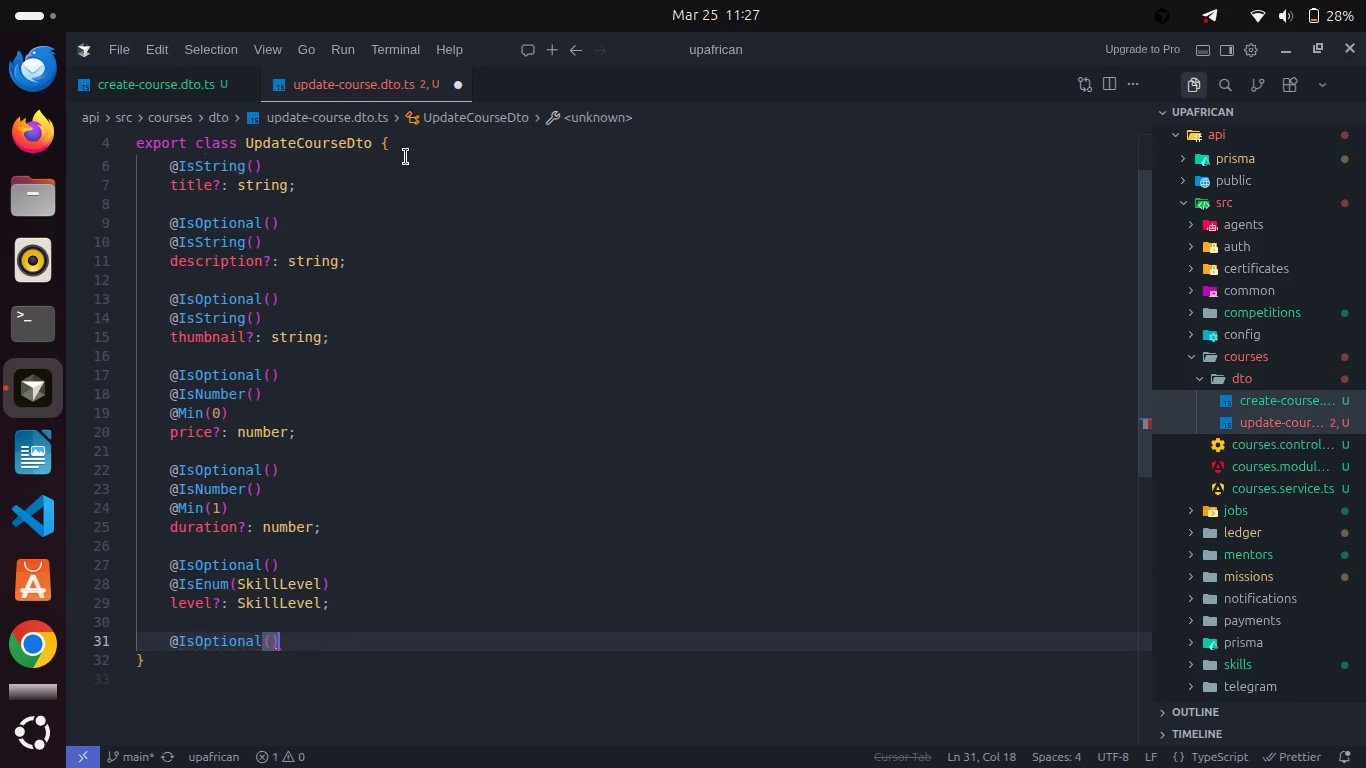 
key(Enter)
 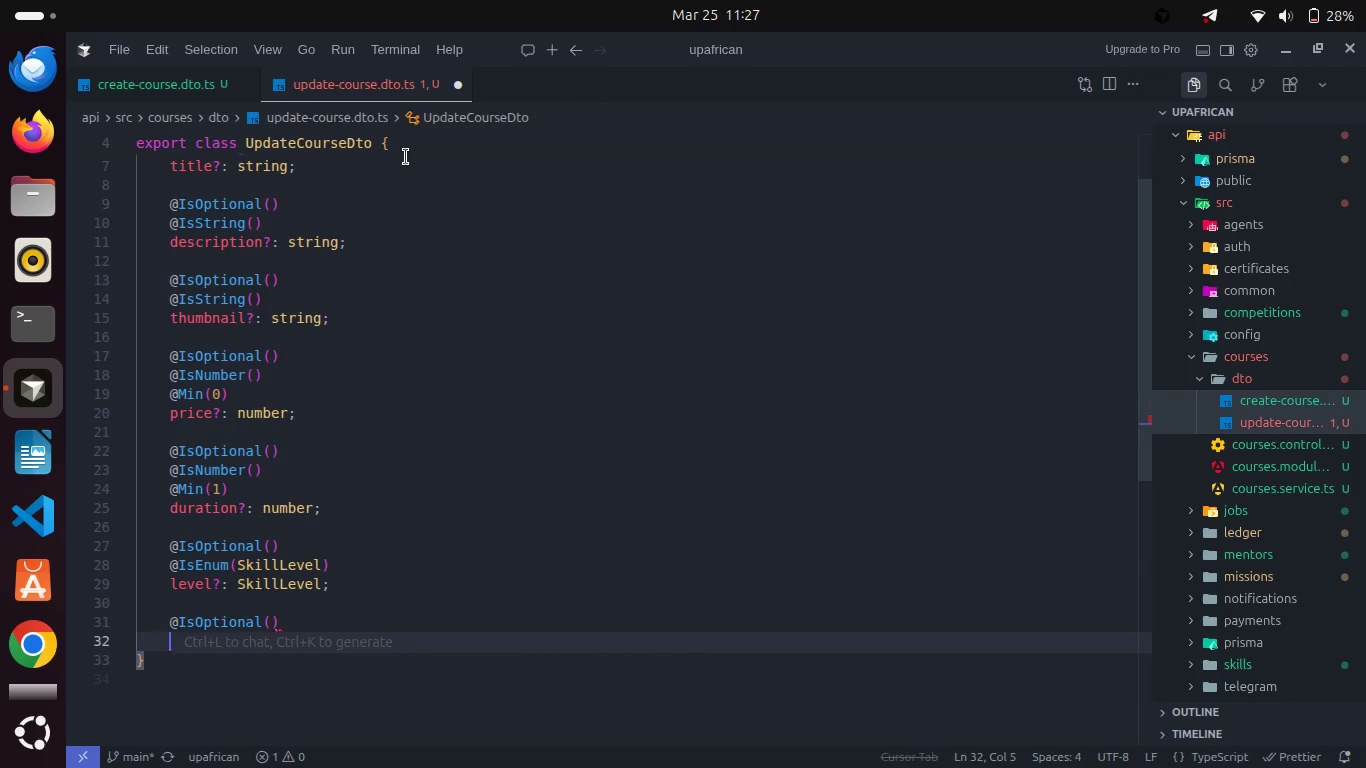 
type(@IsBoo)
 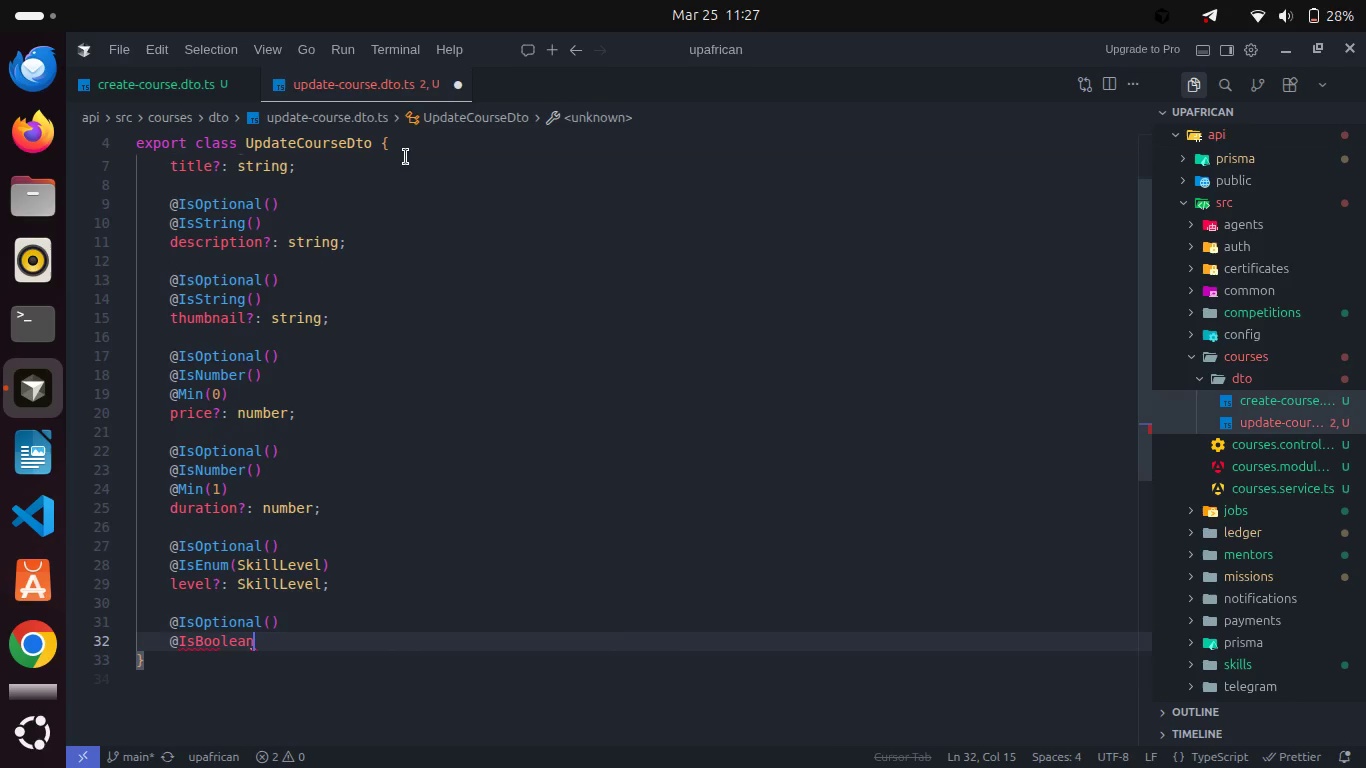 
 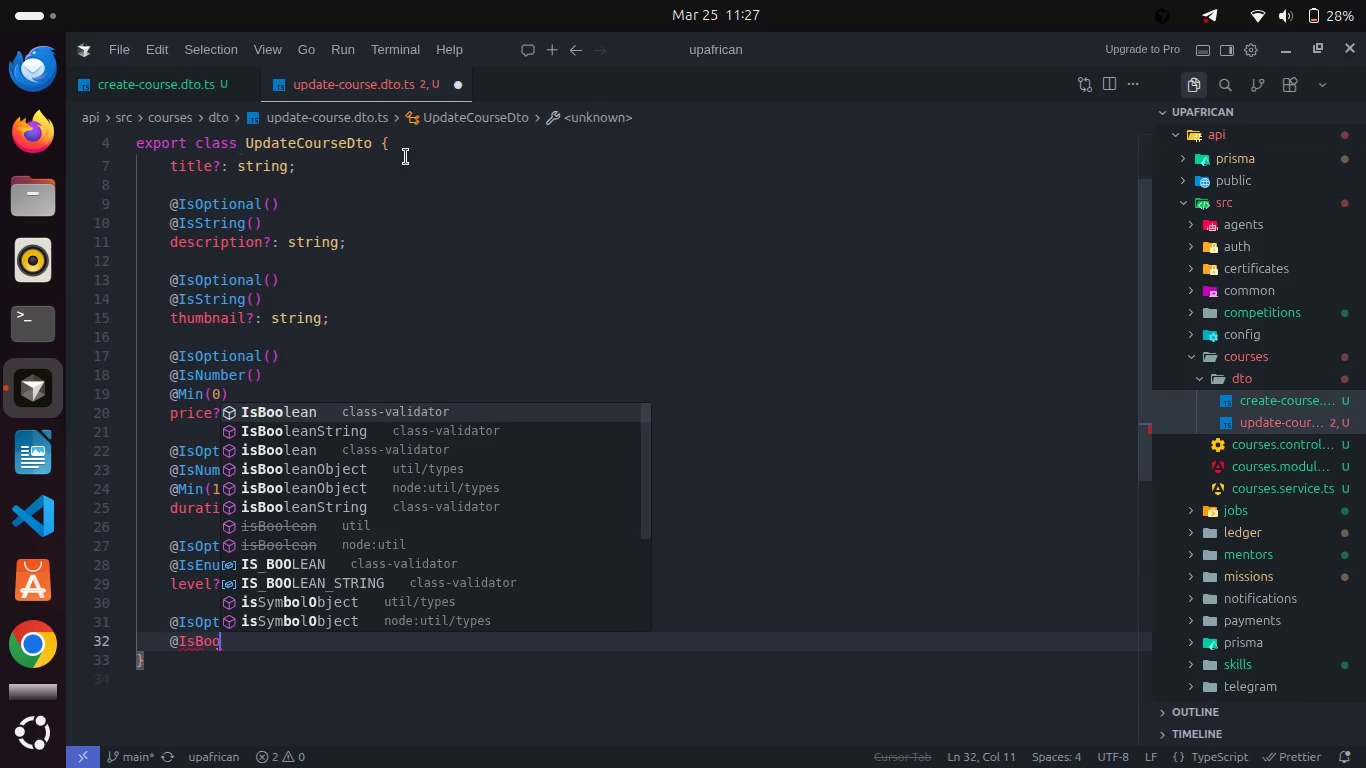 
key(Enter)
 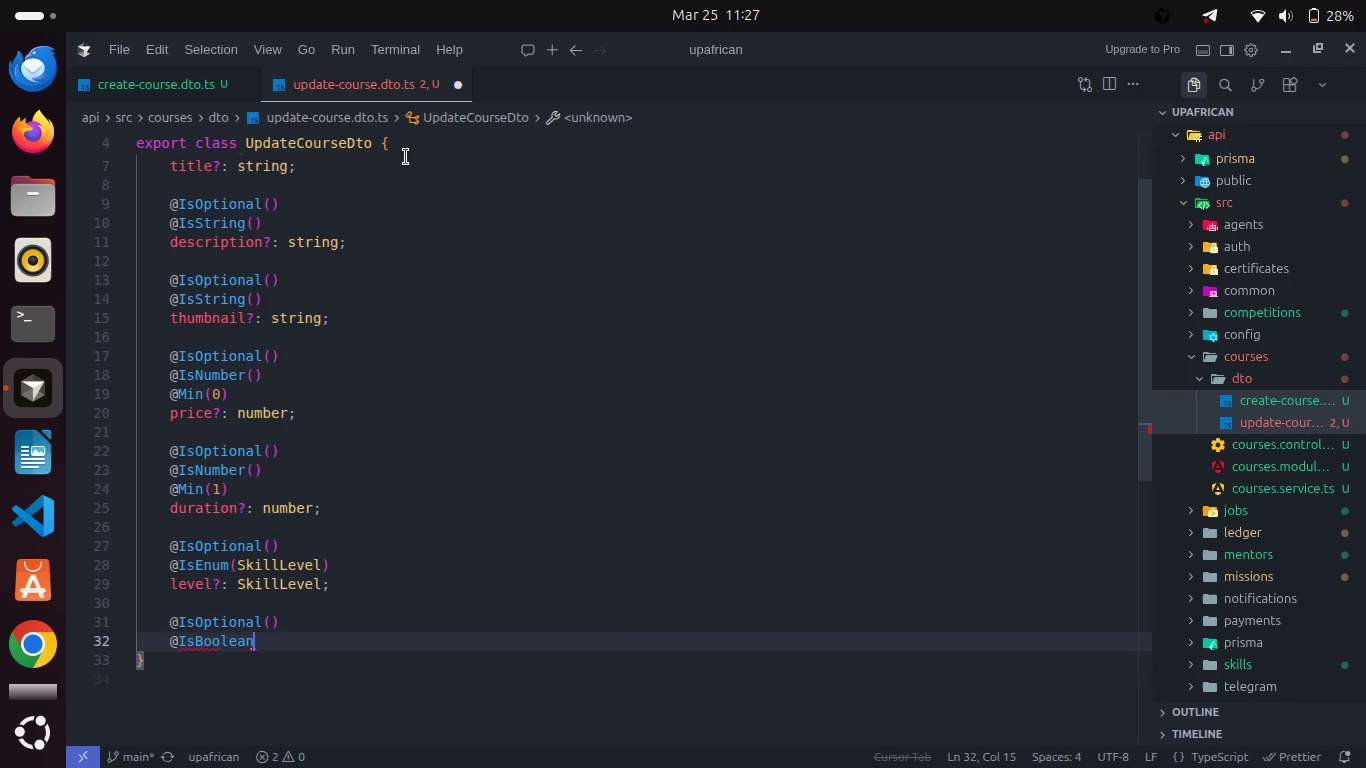 
type(())
 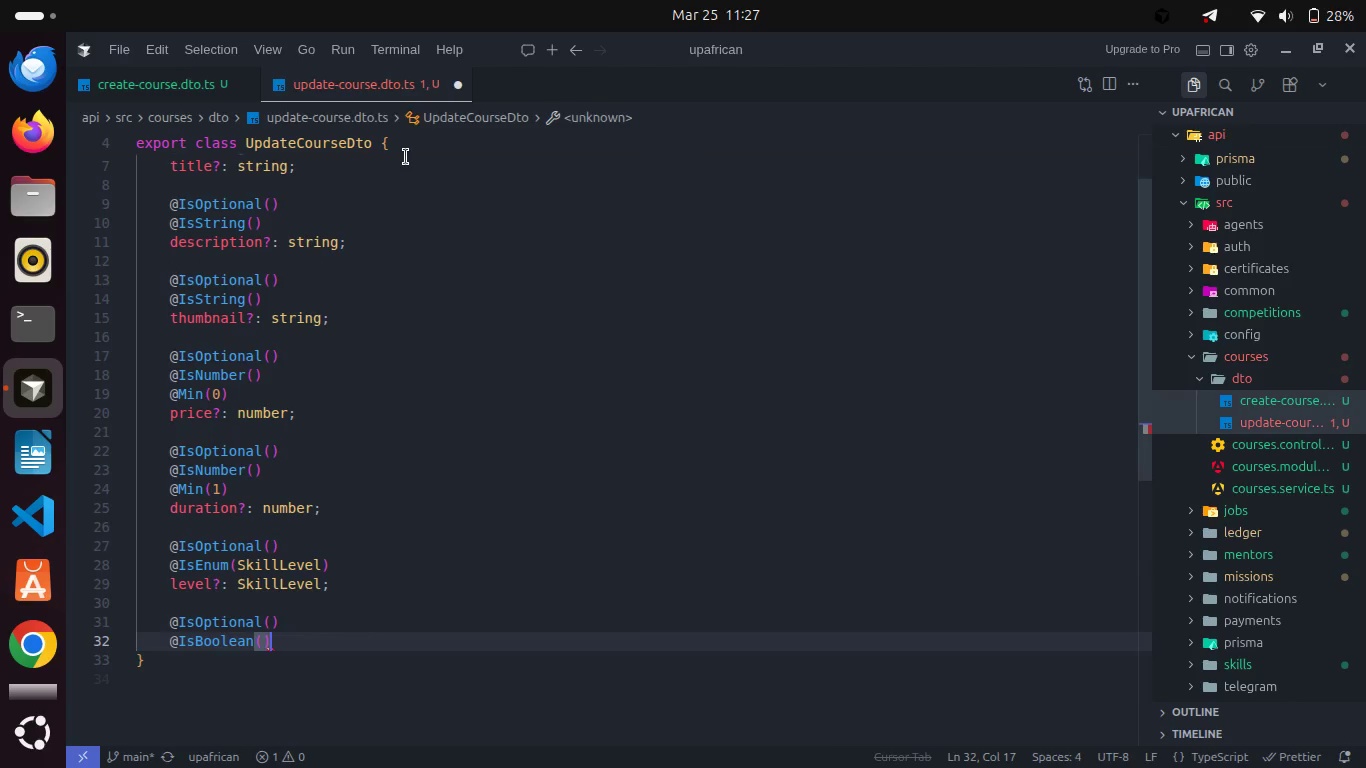 
key(Enter)
 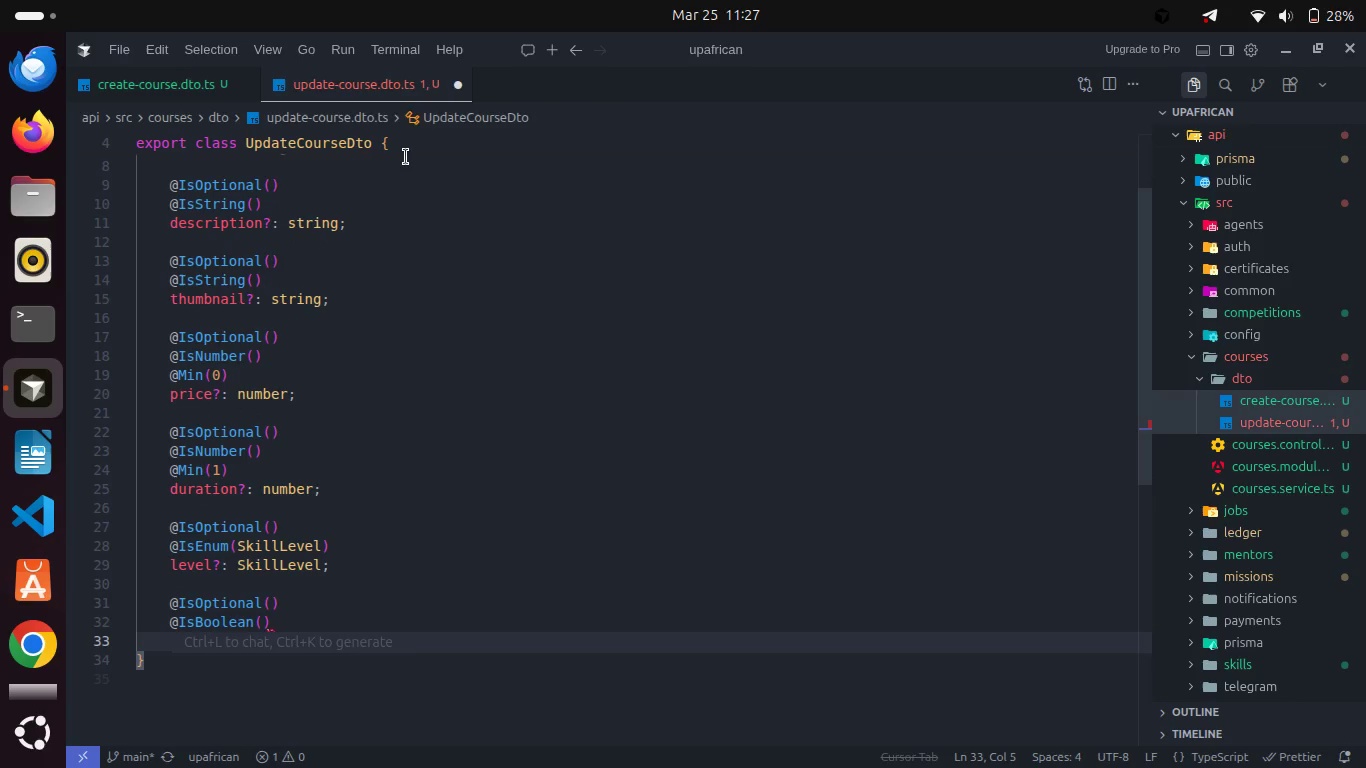 
type(isPublished?: bool)
 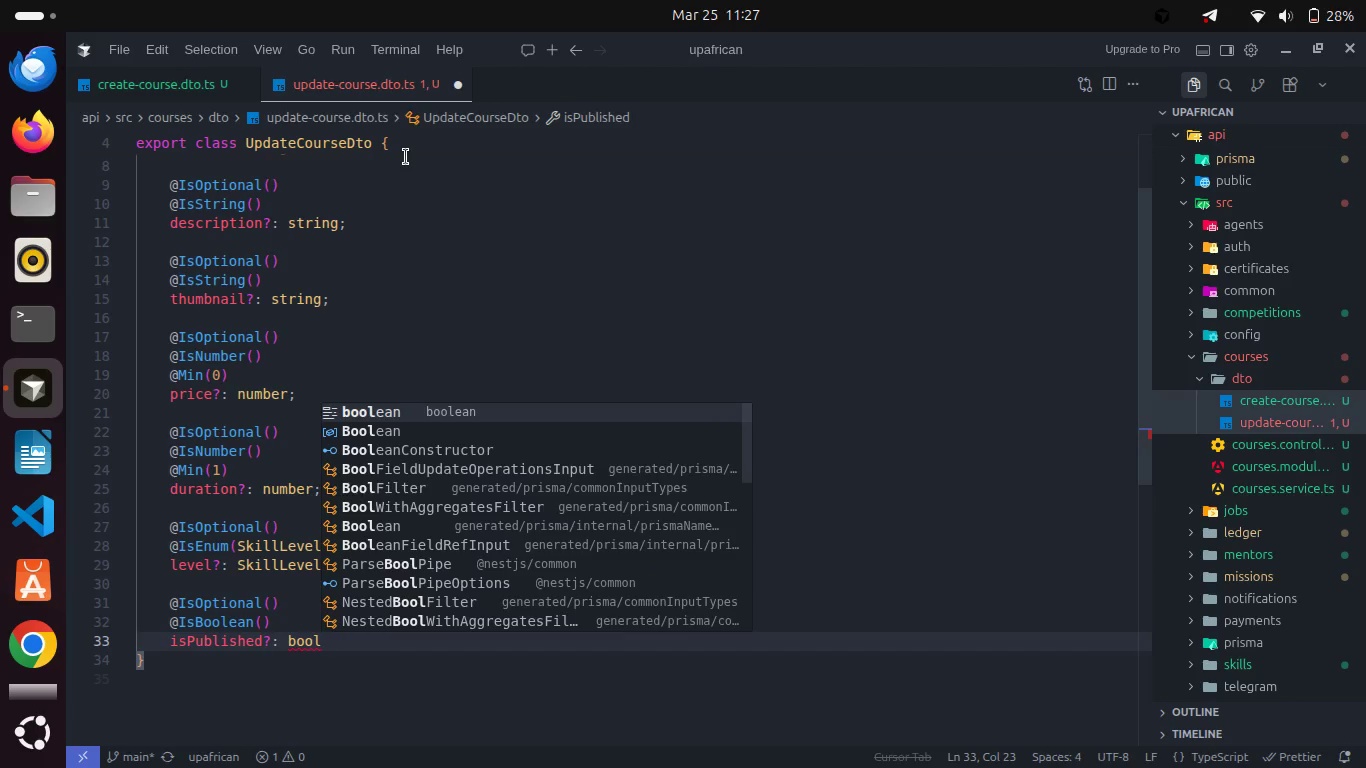 
key(Enter)
 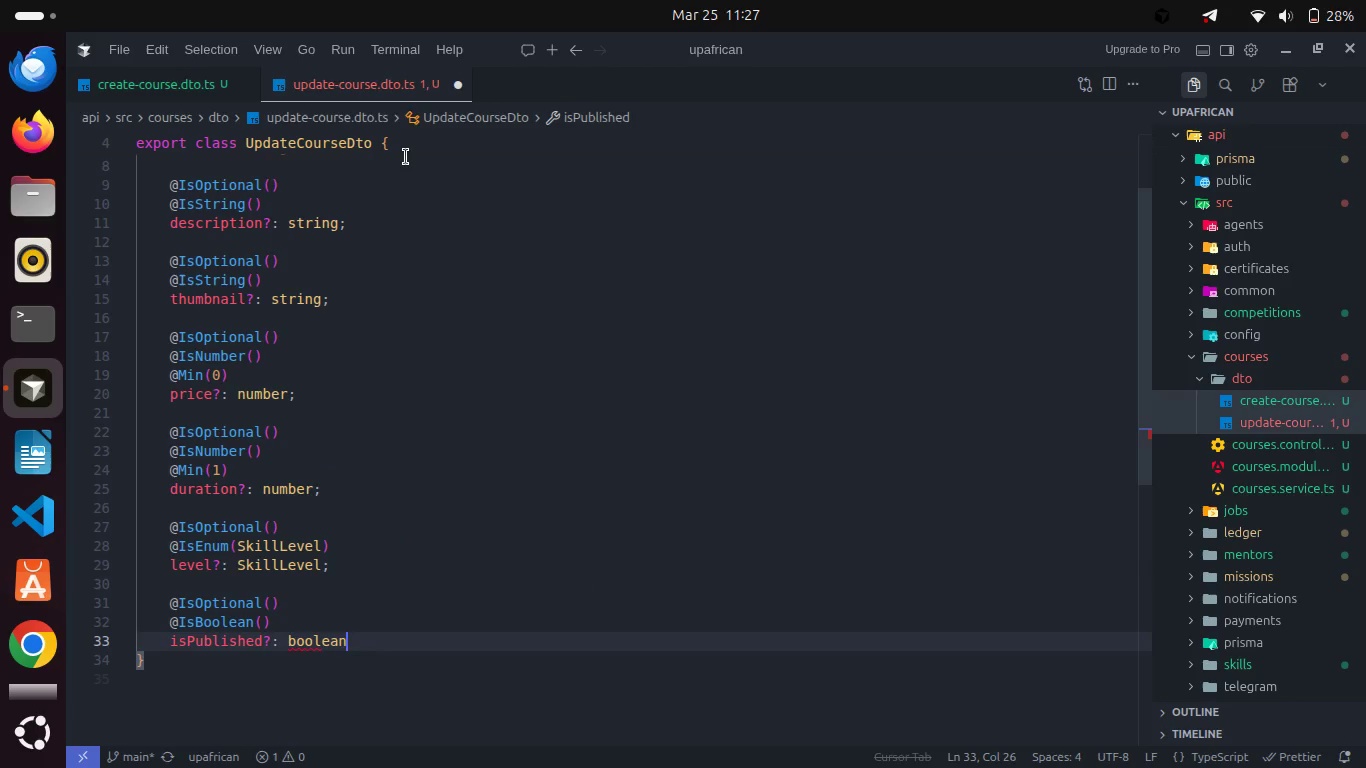 
key(Semicolon)
 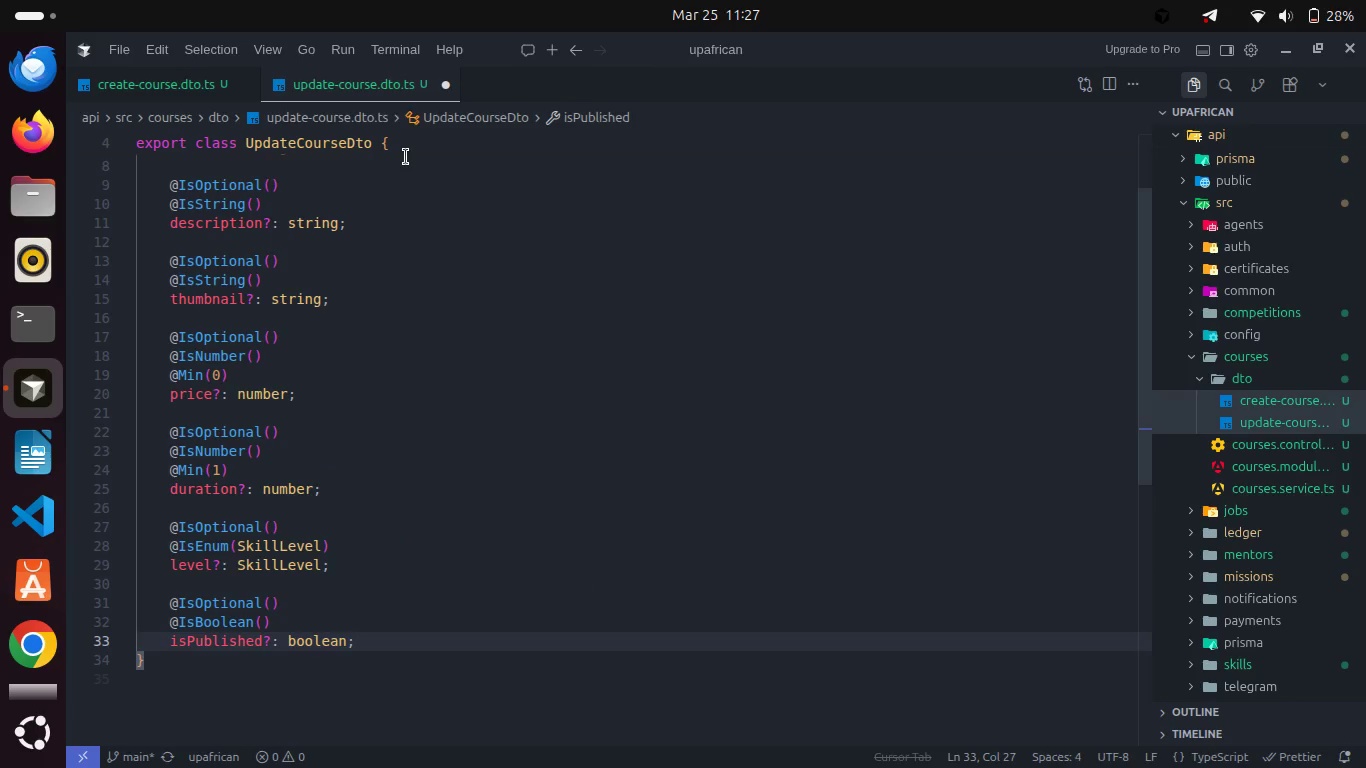 
key(Enter)
 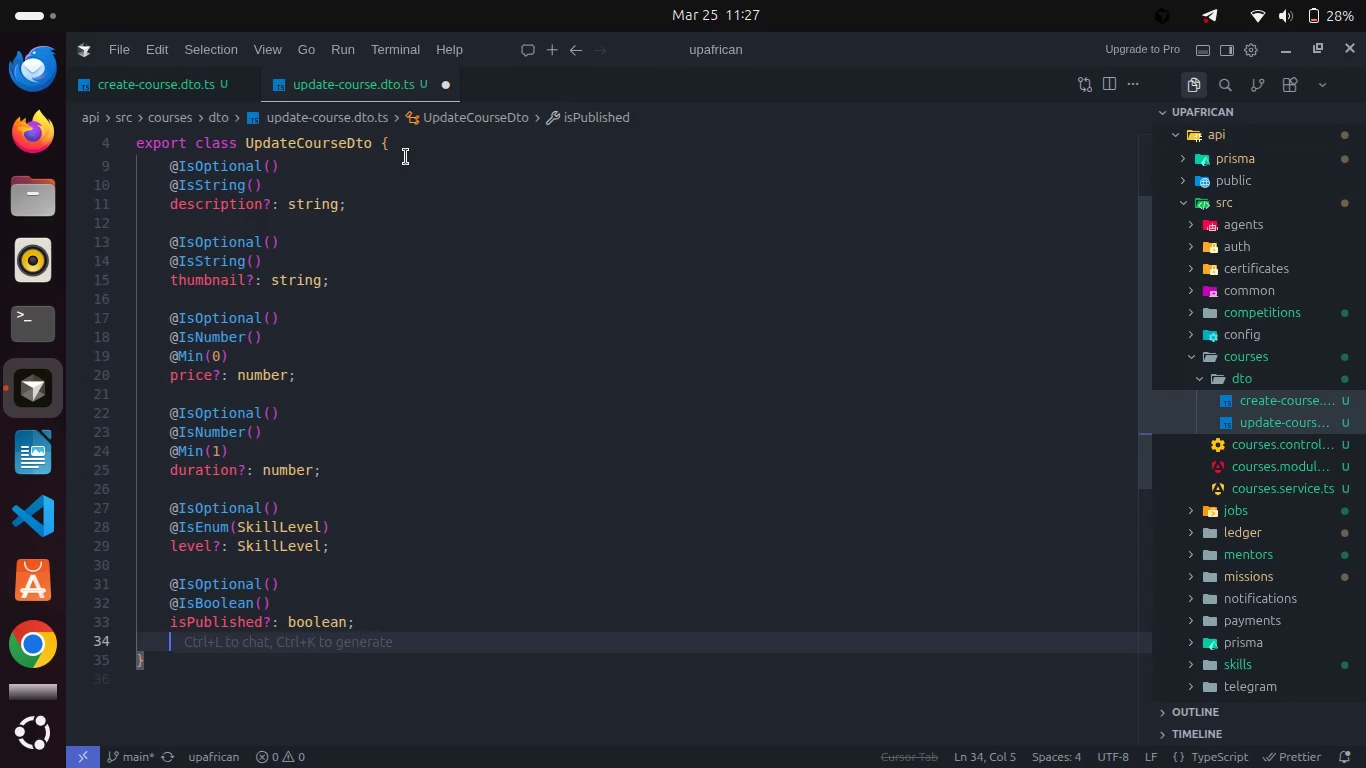 
key(Enter)
 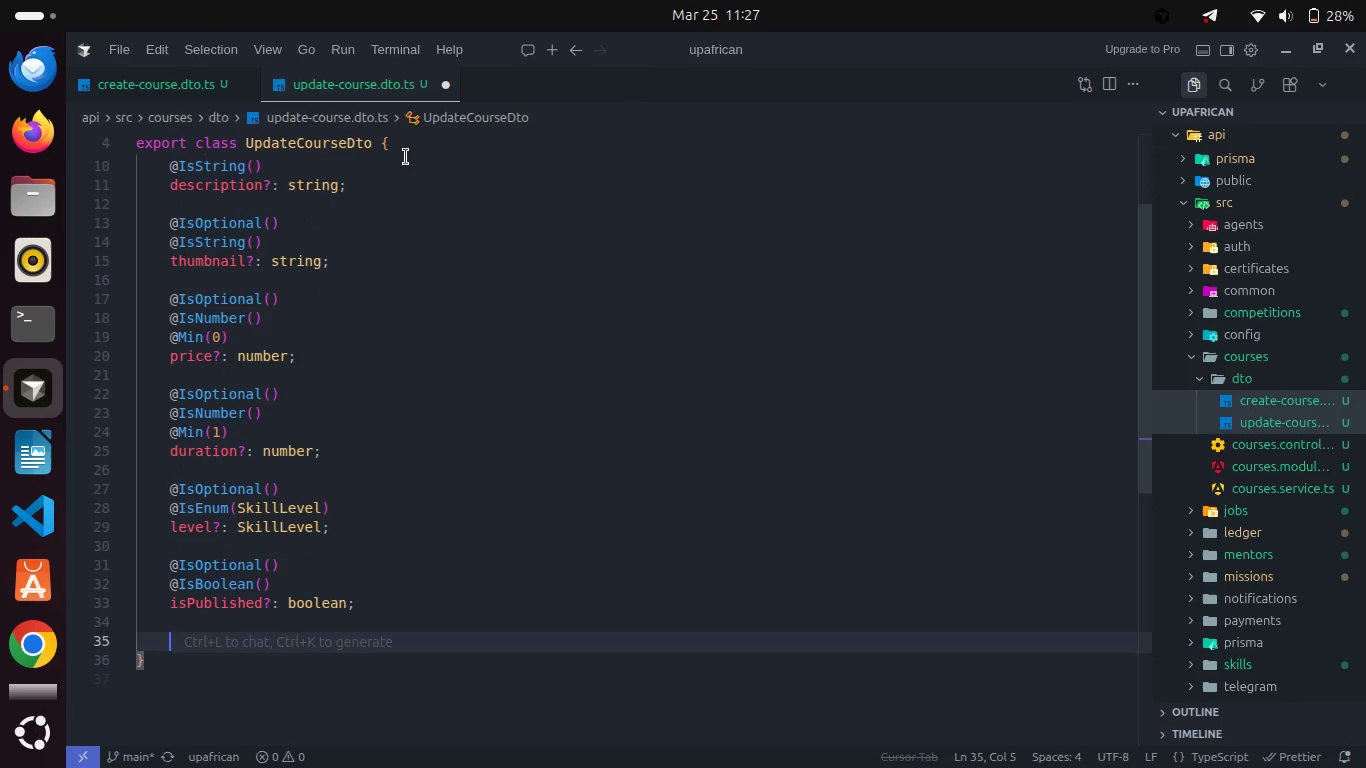 
type(@IsOpt)
 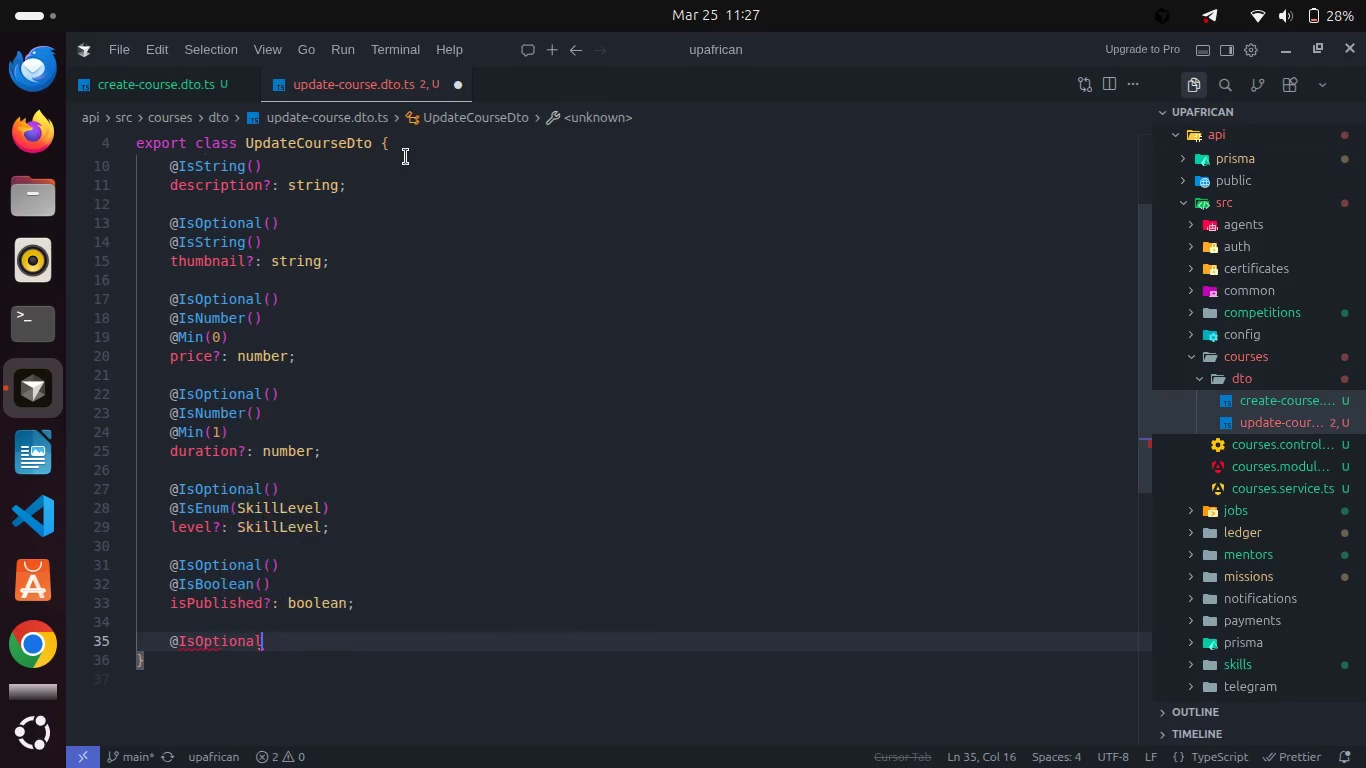 
 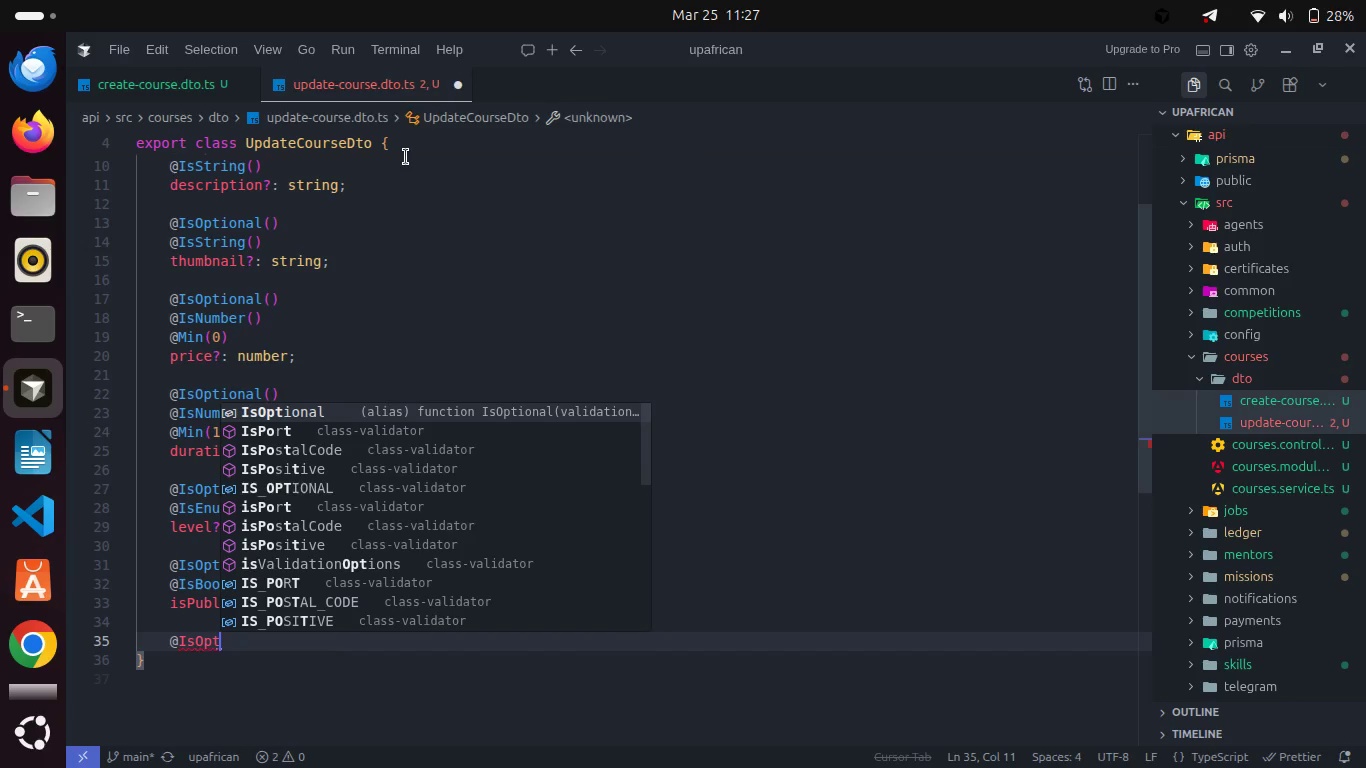 
key(Enter)
 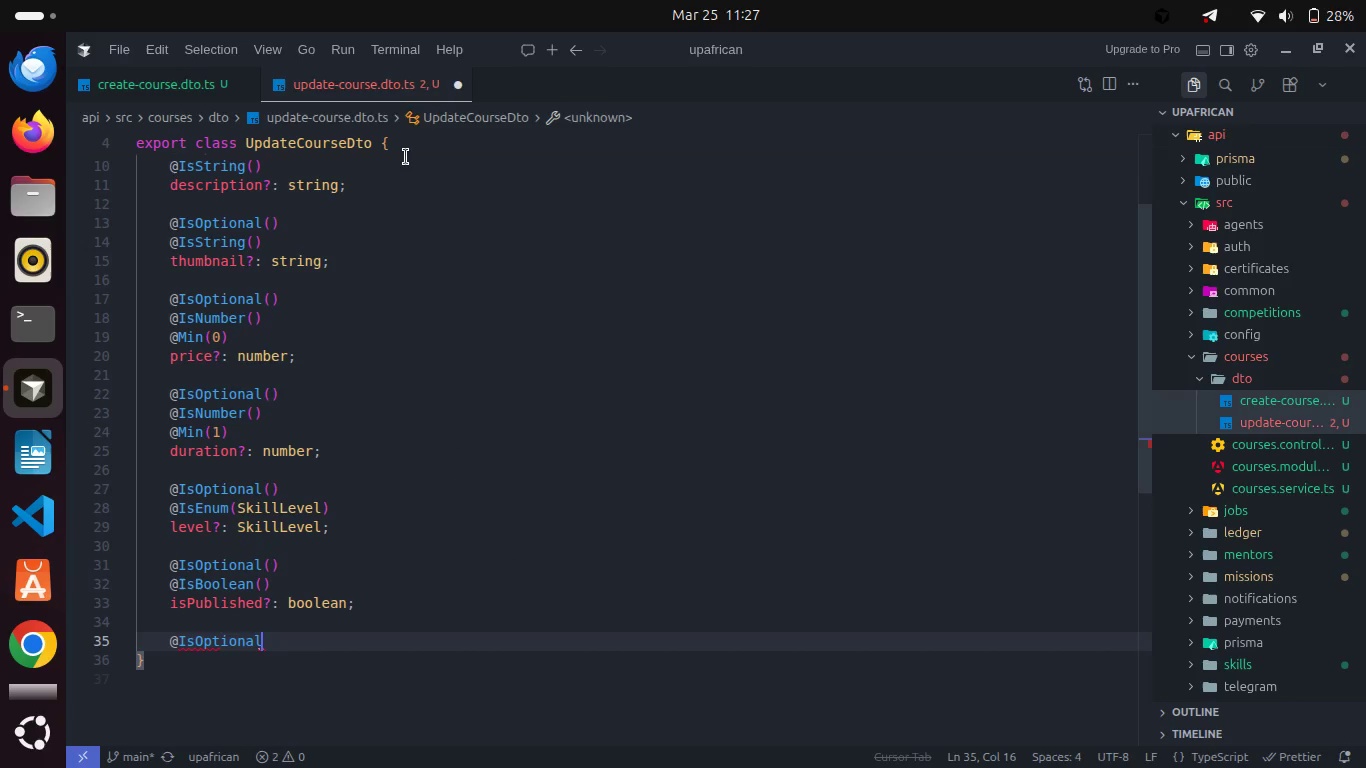 
type(())
 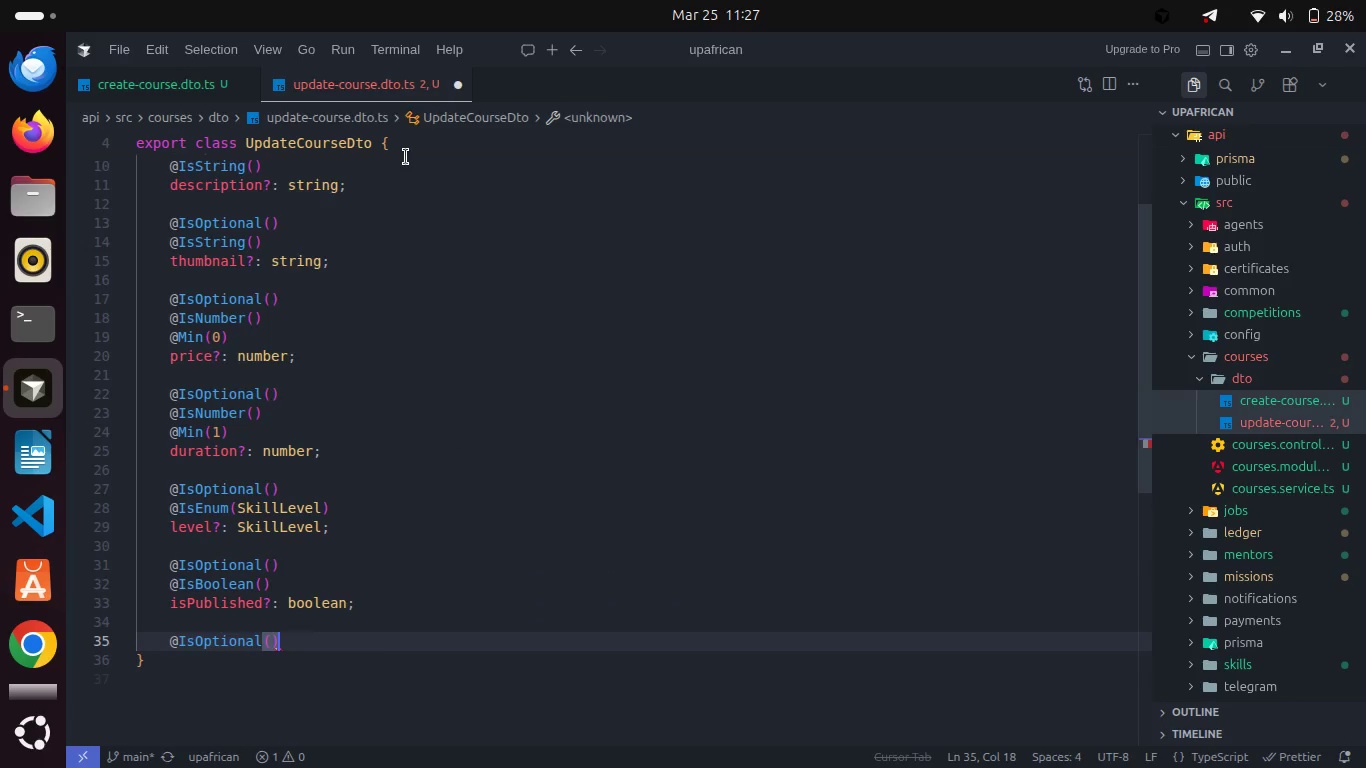 
key(Enter)
 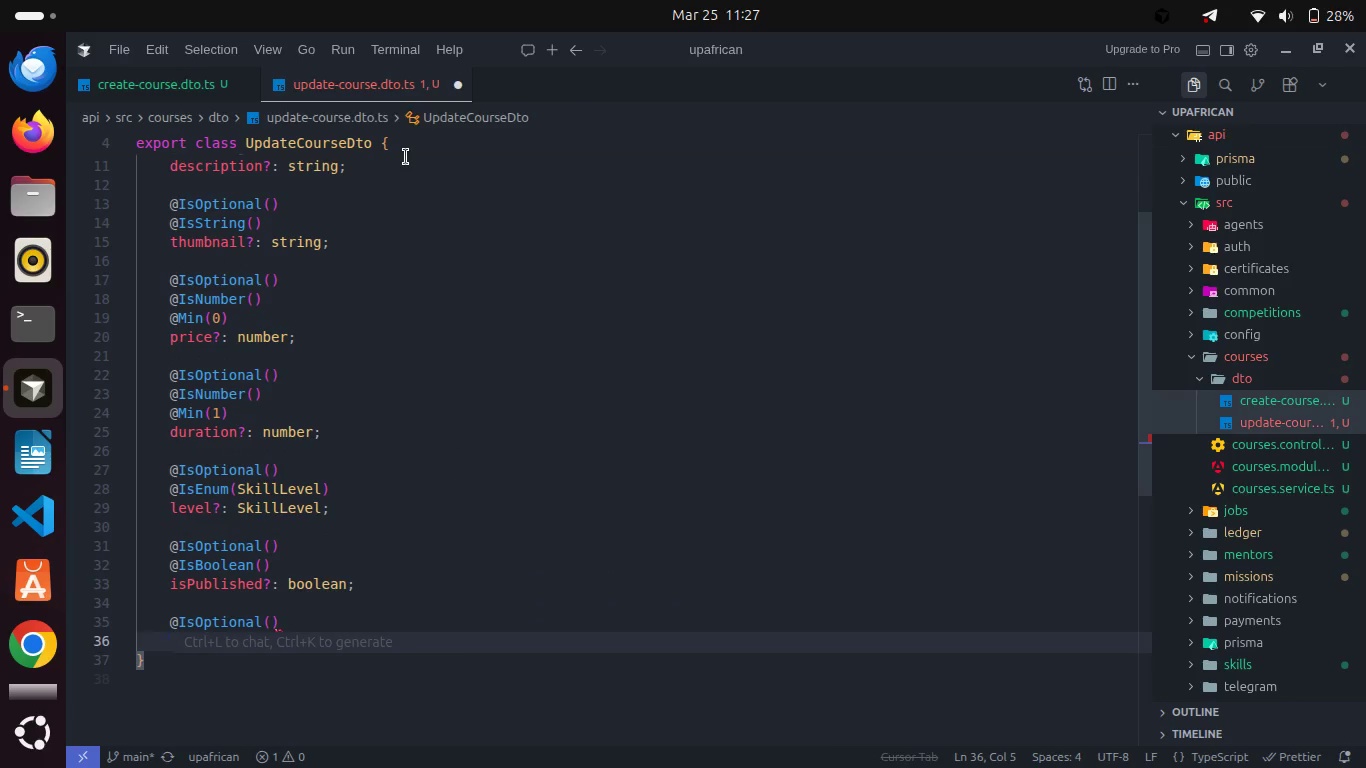 
type(@IsBo)
 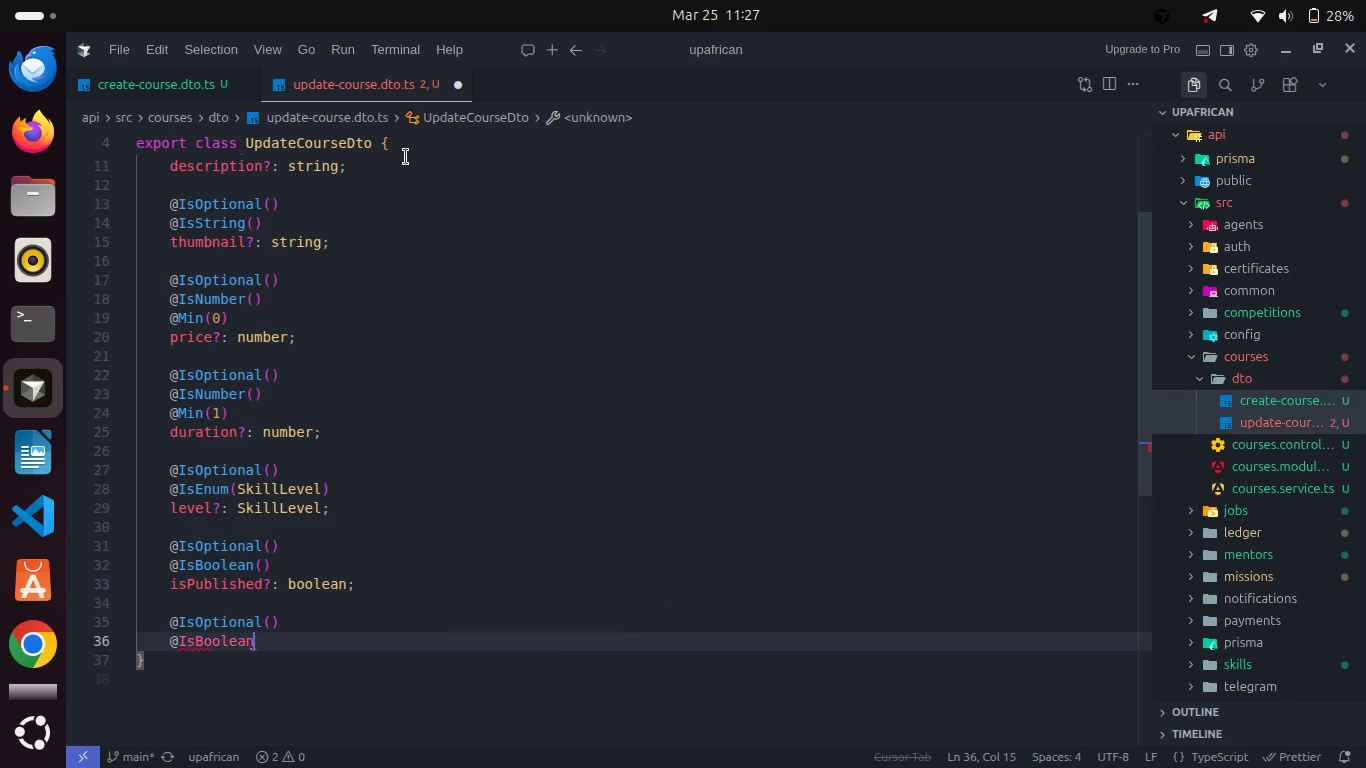 
 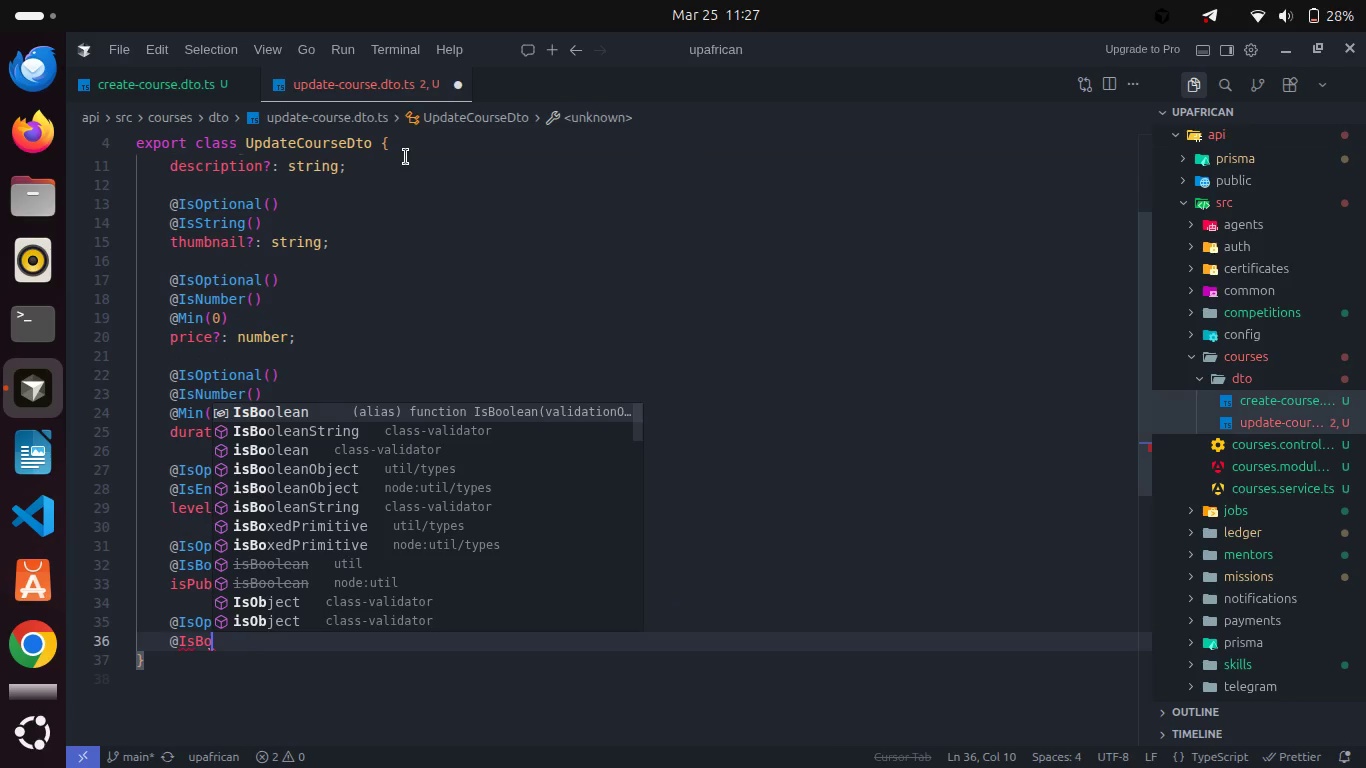 
key(Enter)
 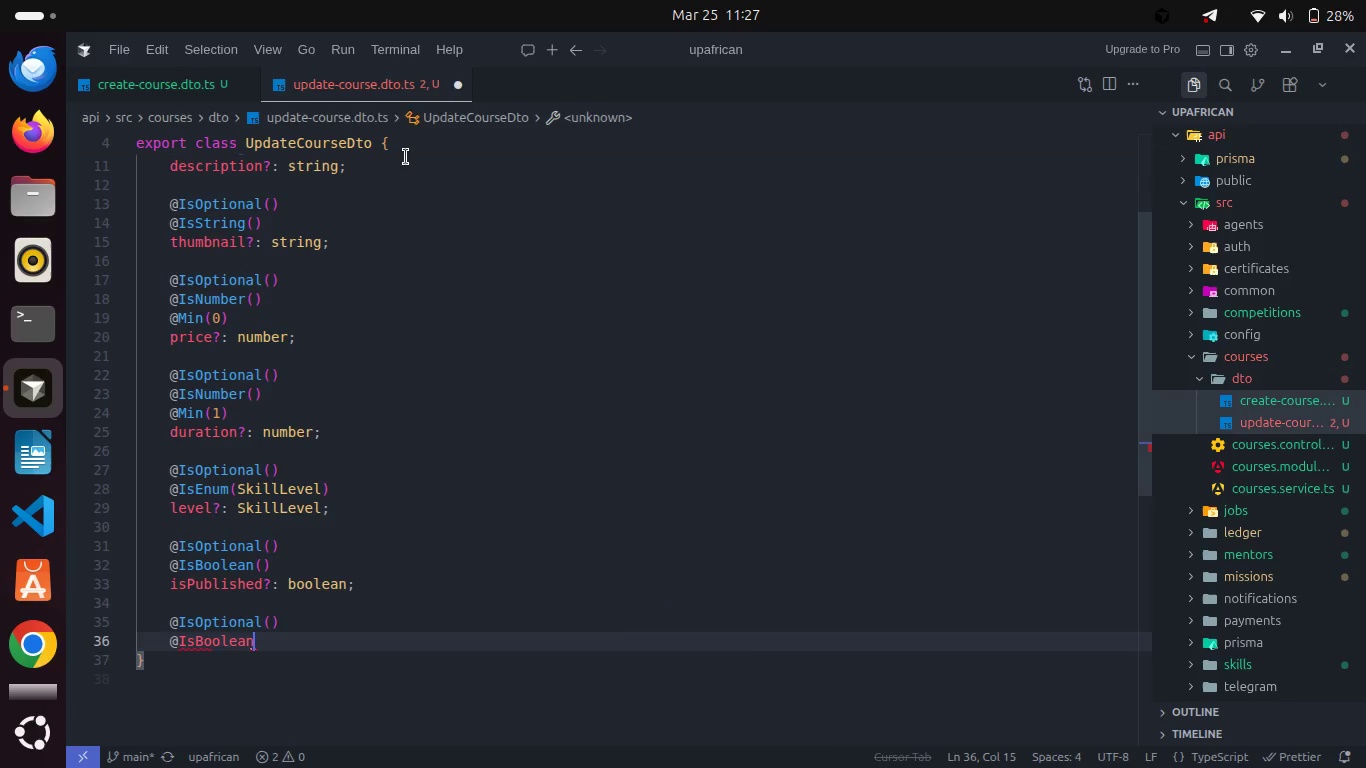 
type(())
 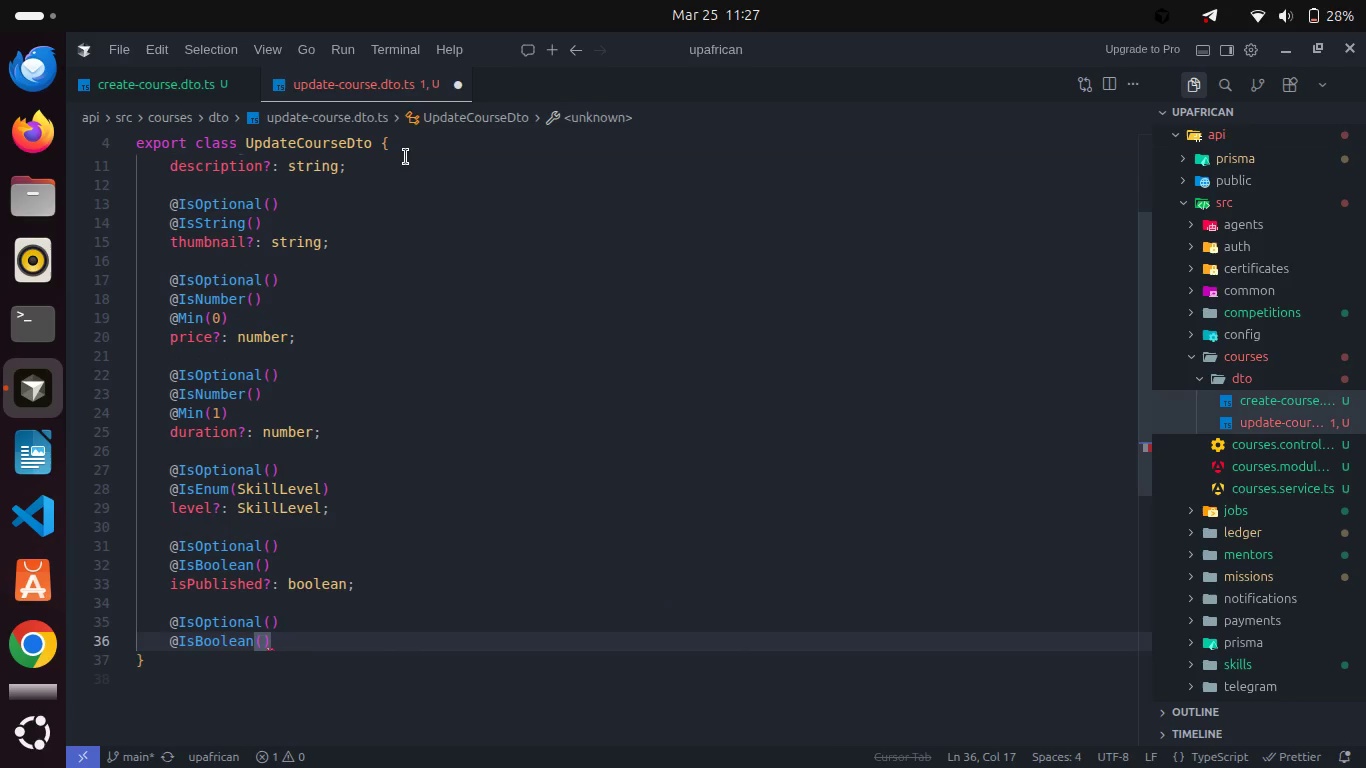 
key(Enter)
 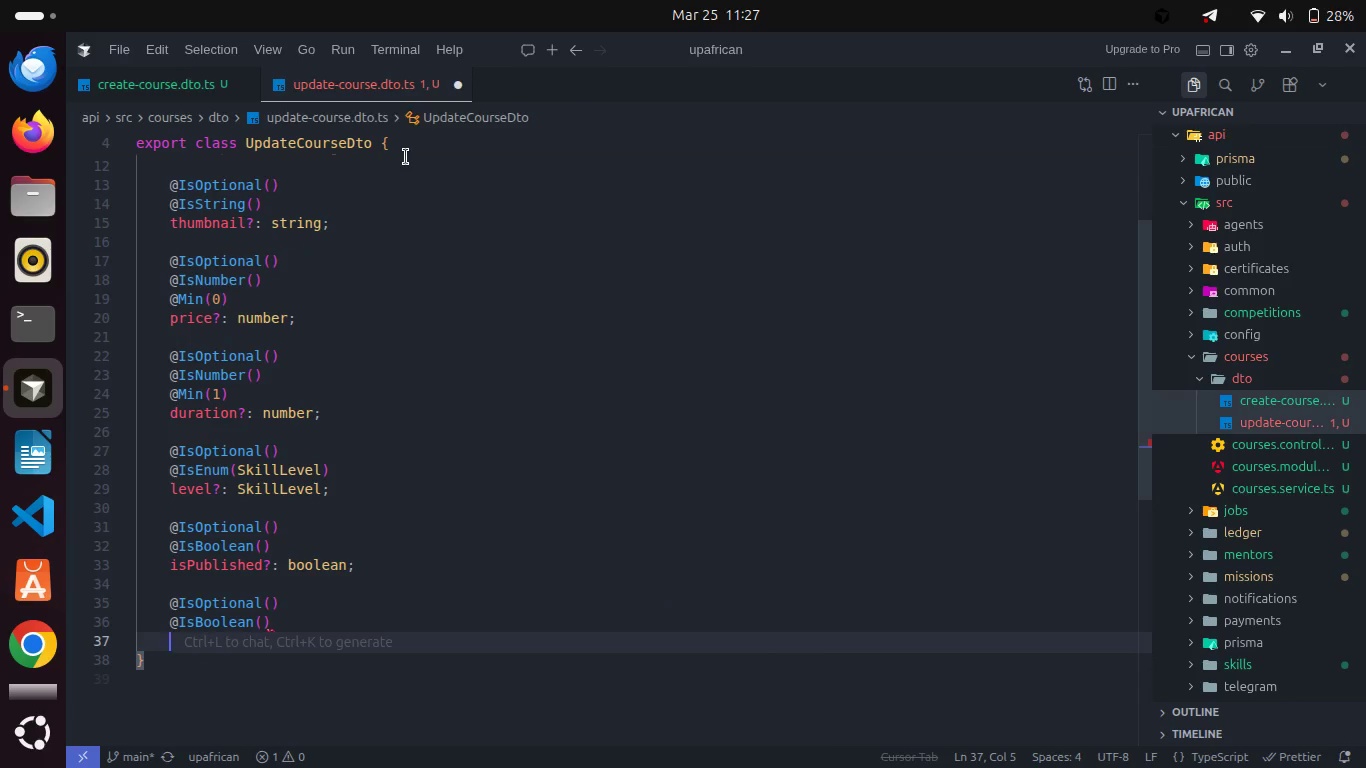 
type(o)
key(Backspace)
type(isFeatured?: bool)
 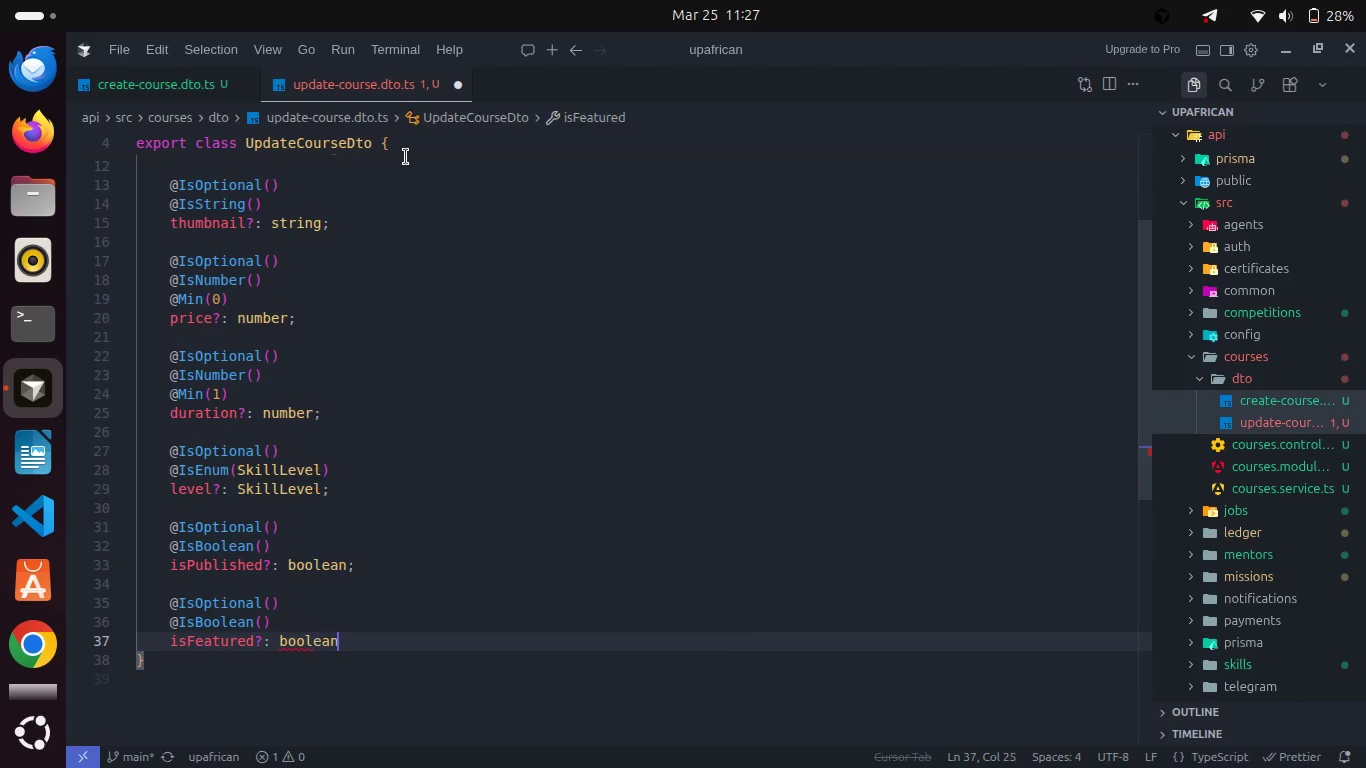 
 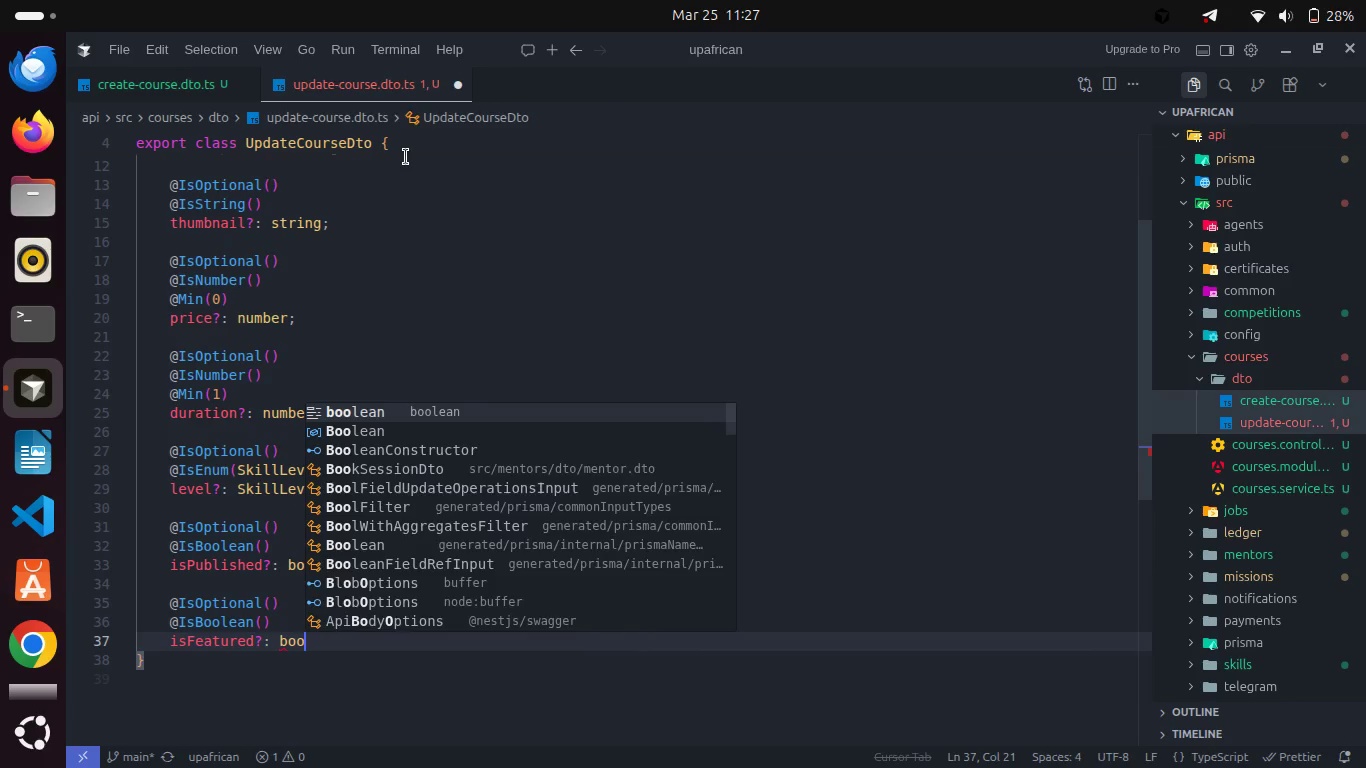 
key(Enter)
 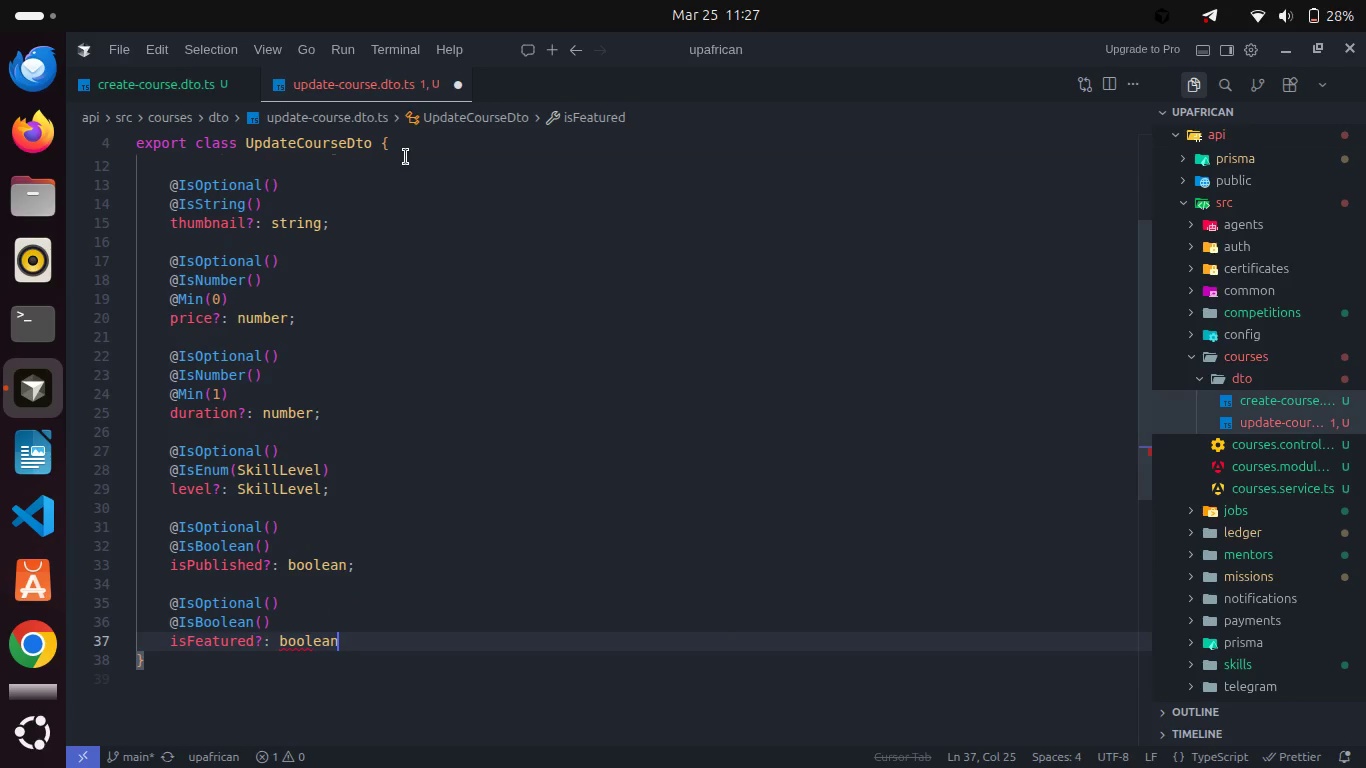 
key(Semicolon)
 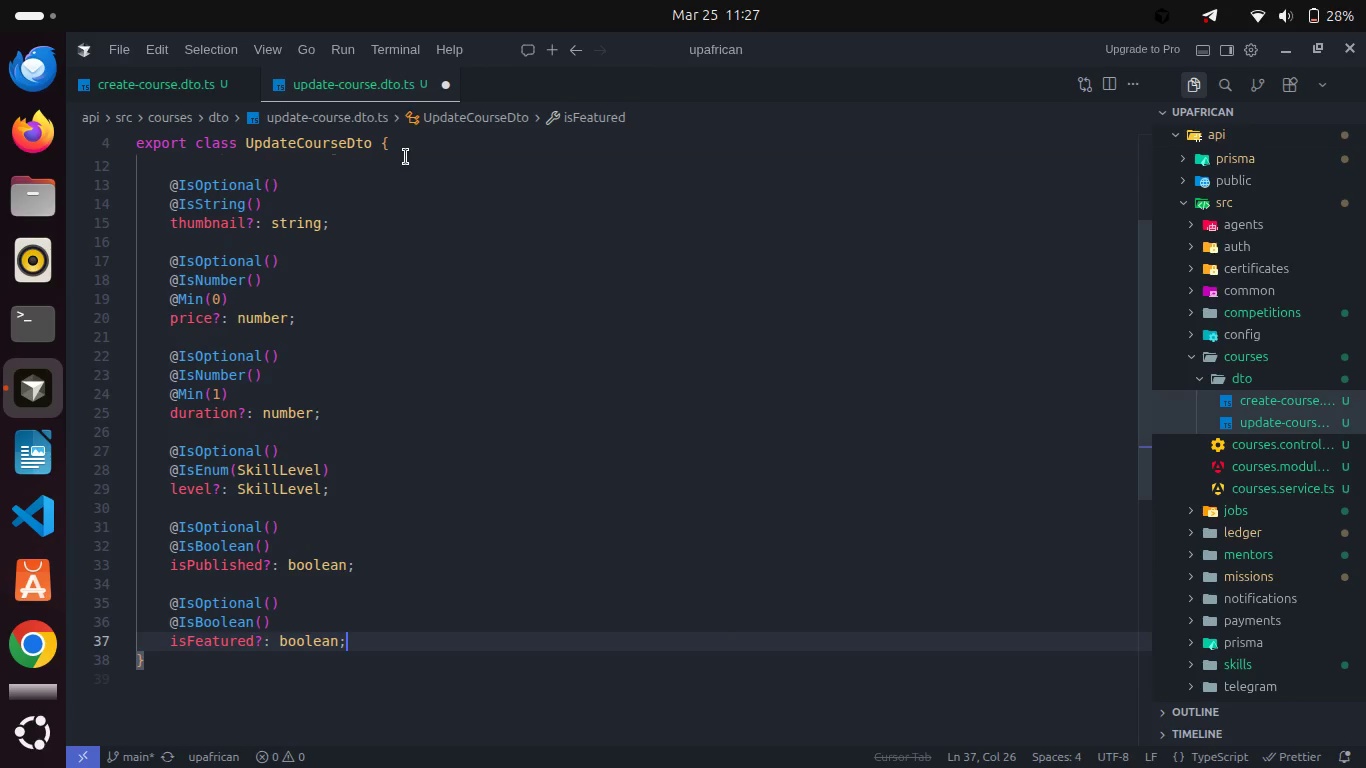 
key(Enter)
 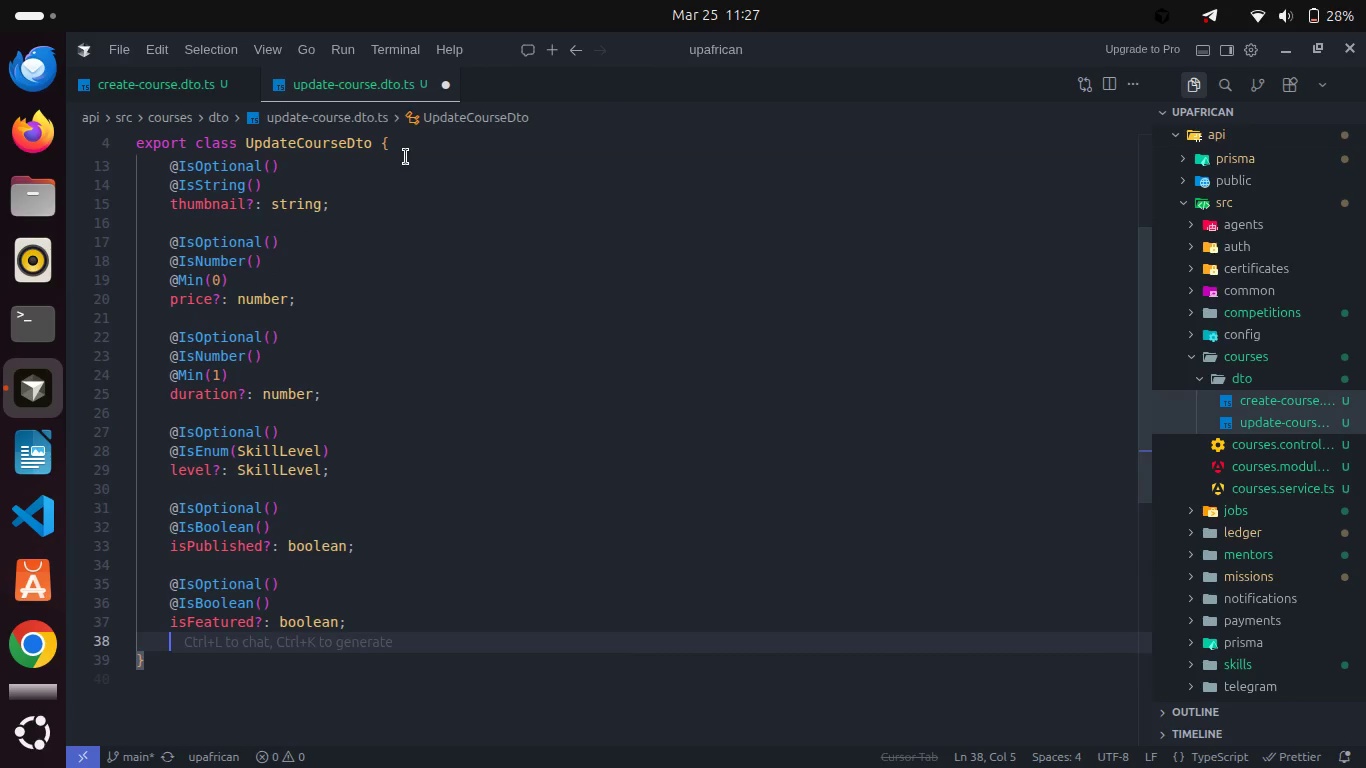 
key(Enter)
 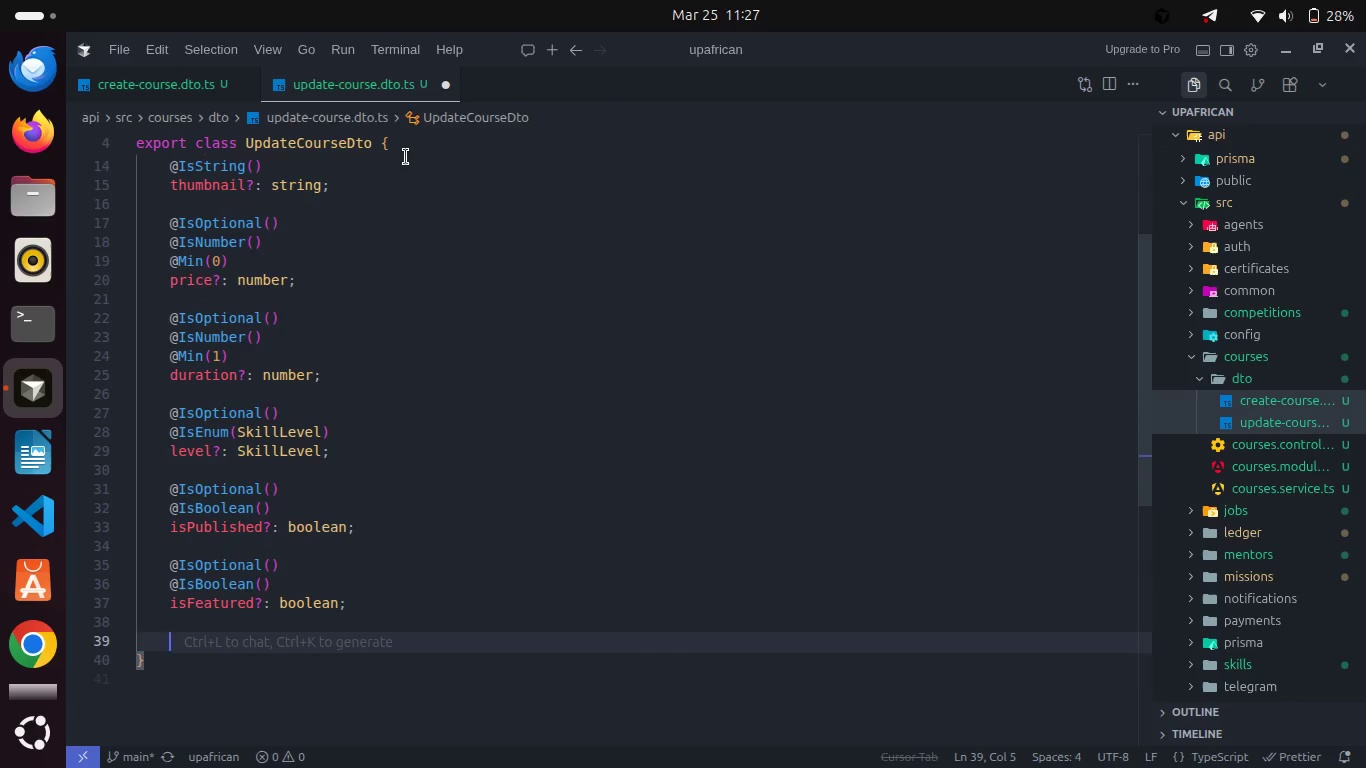 
type(@IsOpt)
 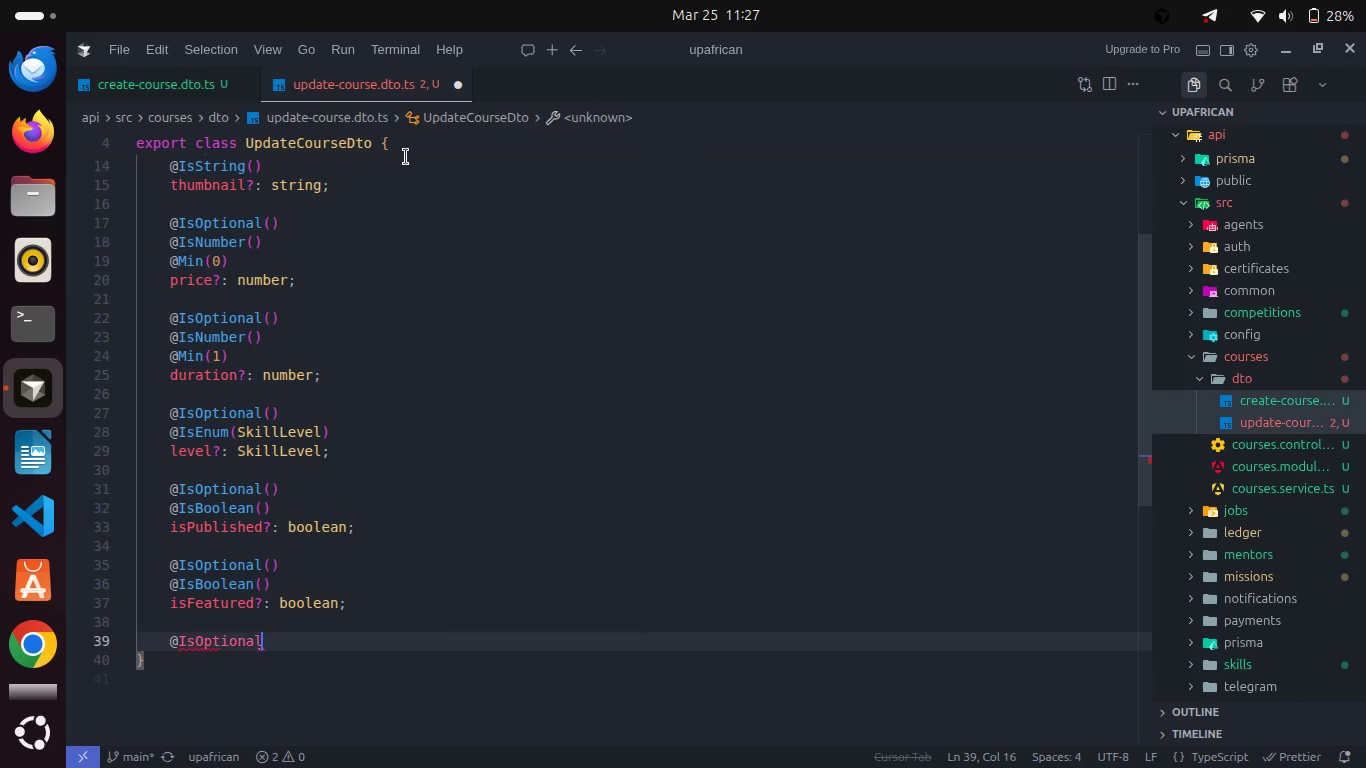 
 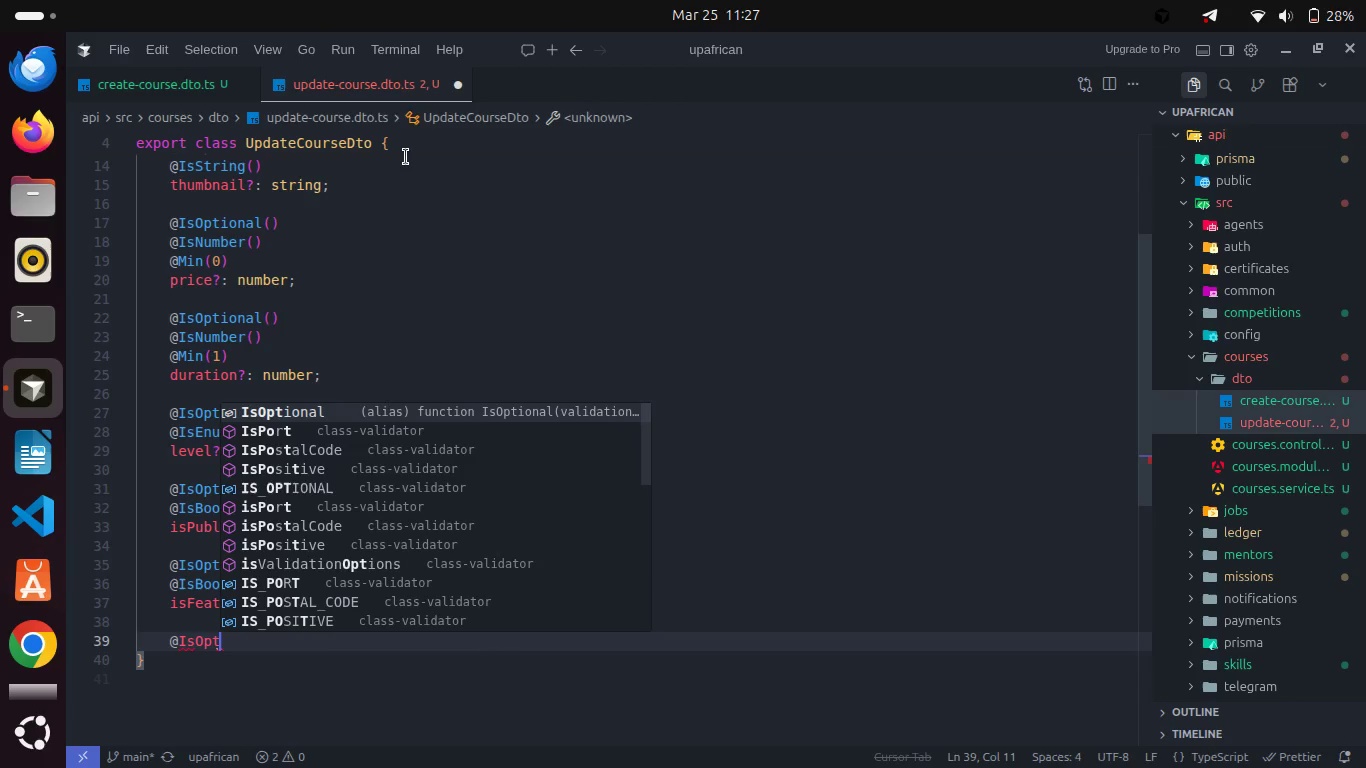 
key(Enter)
 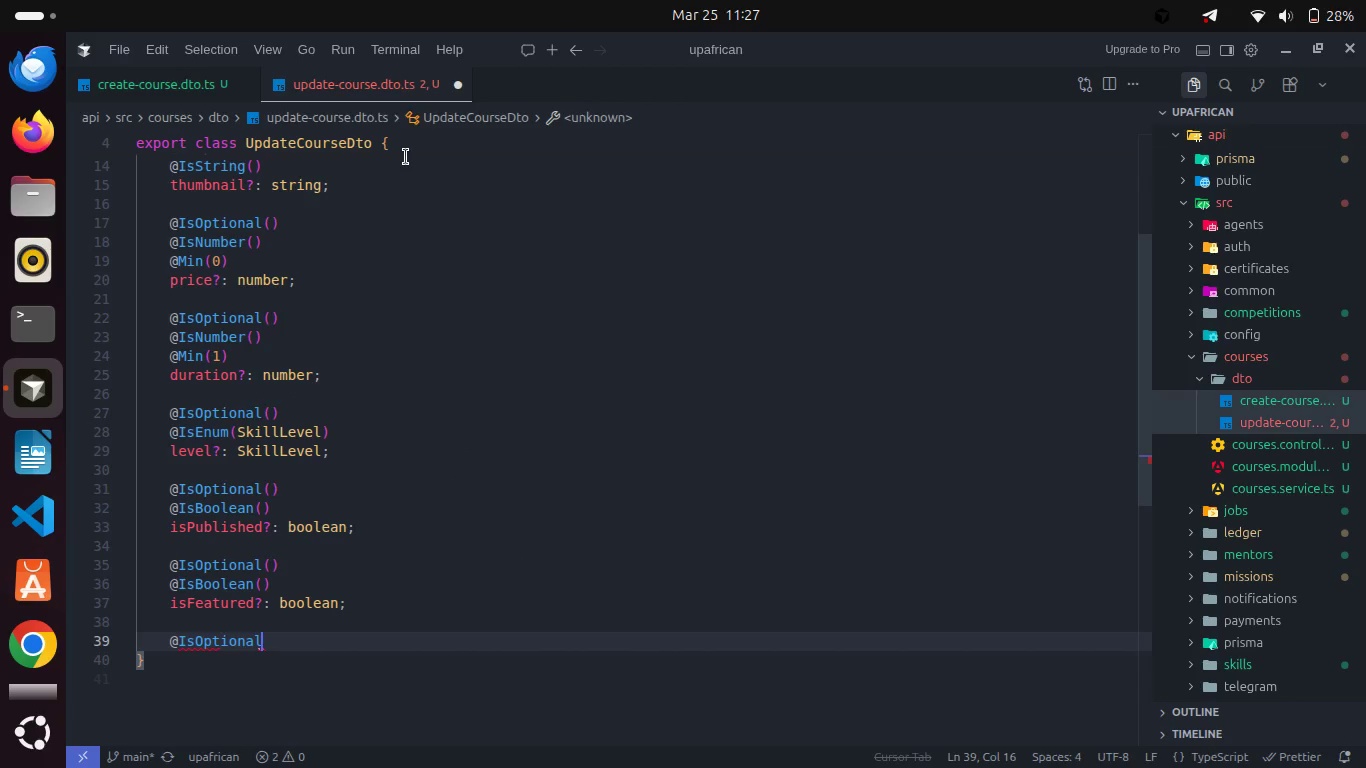 
type(())
 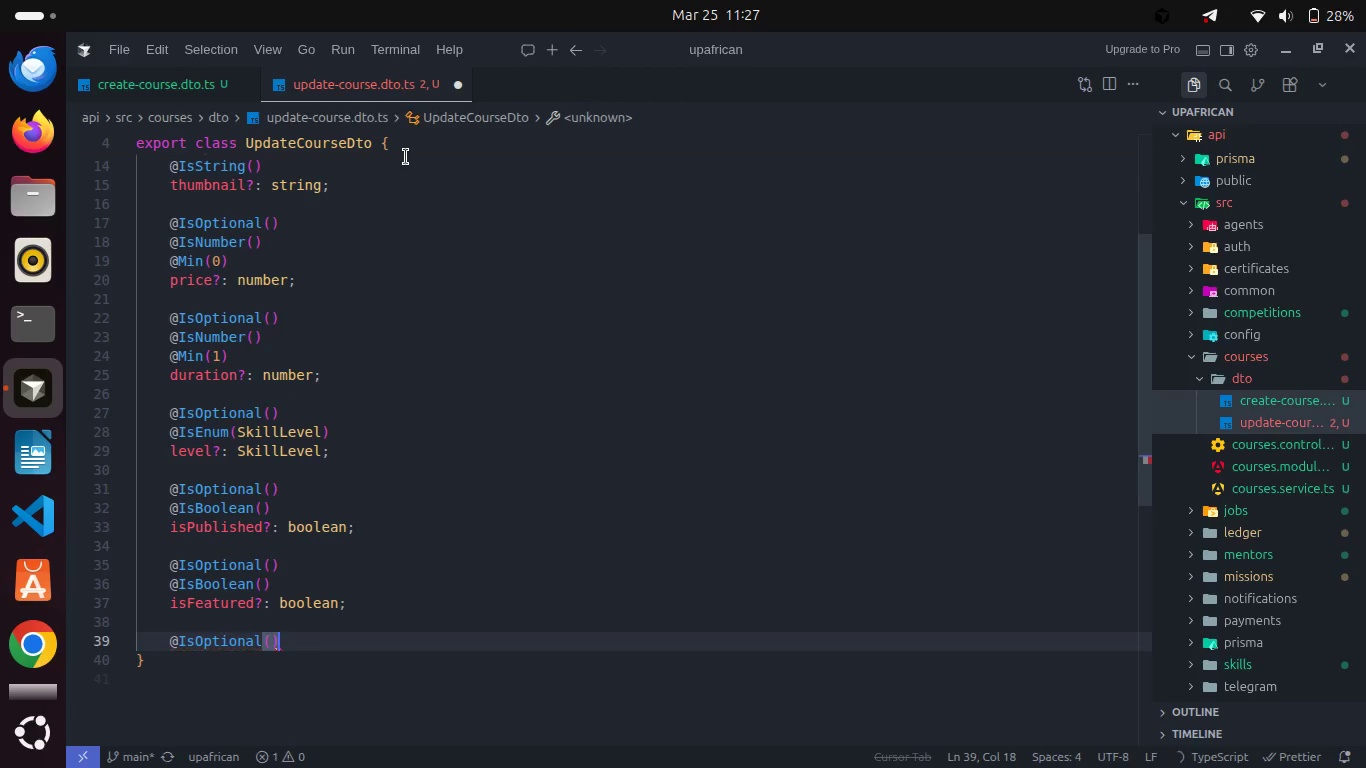 
key(Enter)
 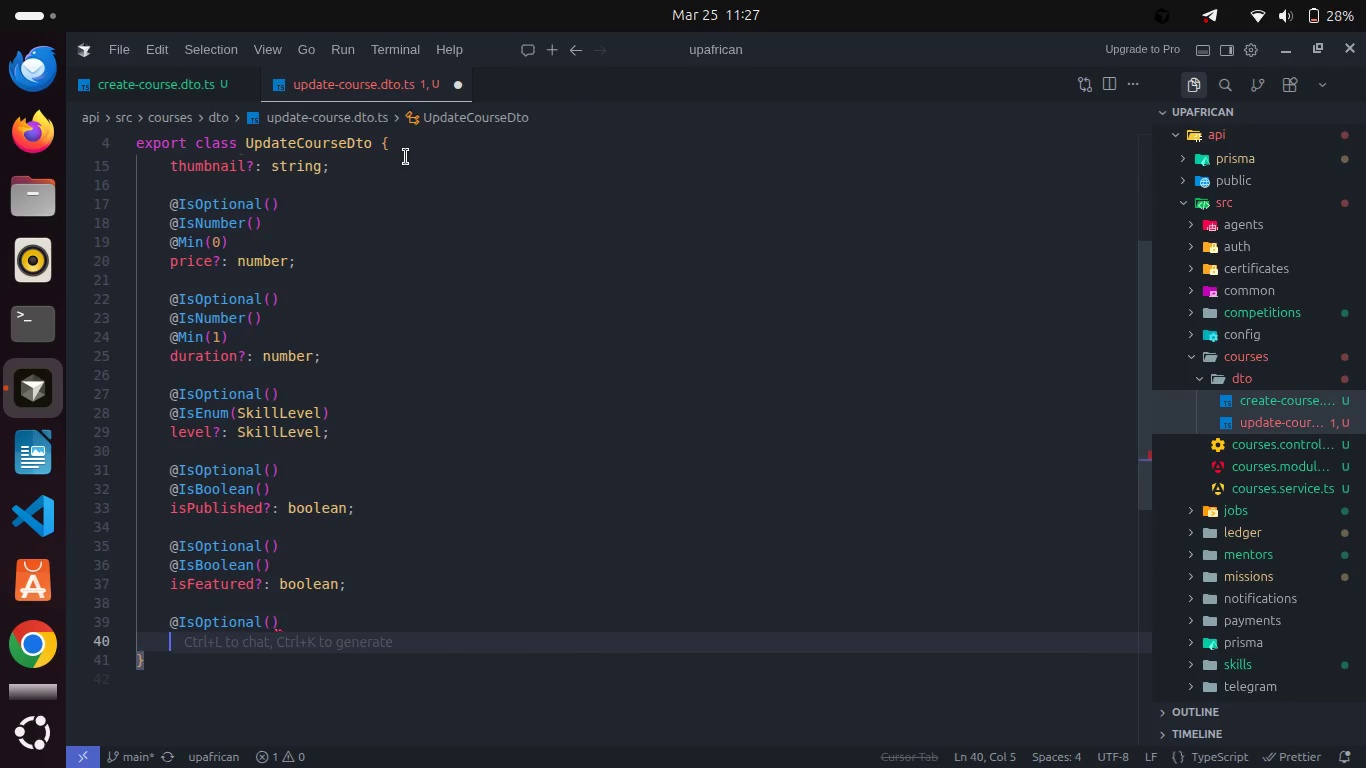 
type(content?: any;)
 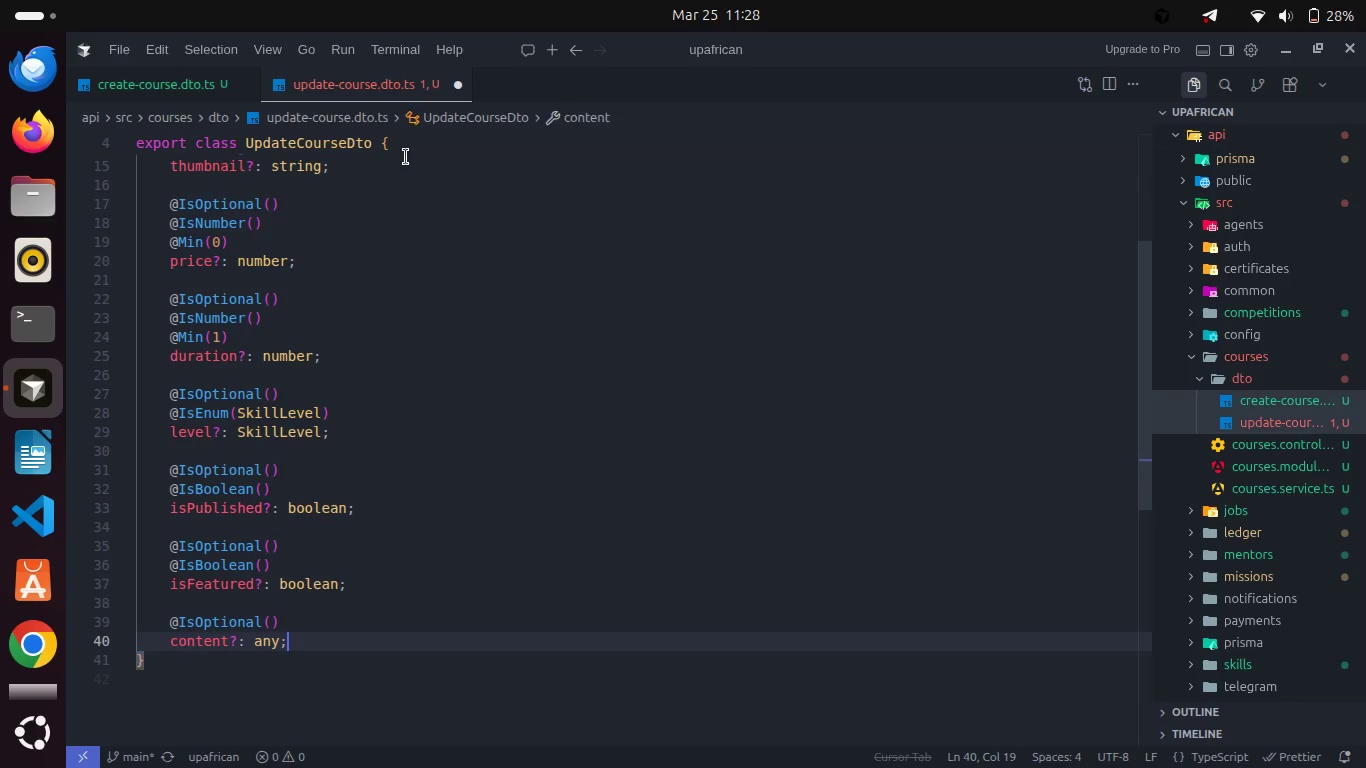 
key(Control+S)
 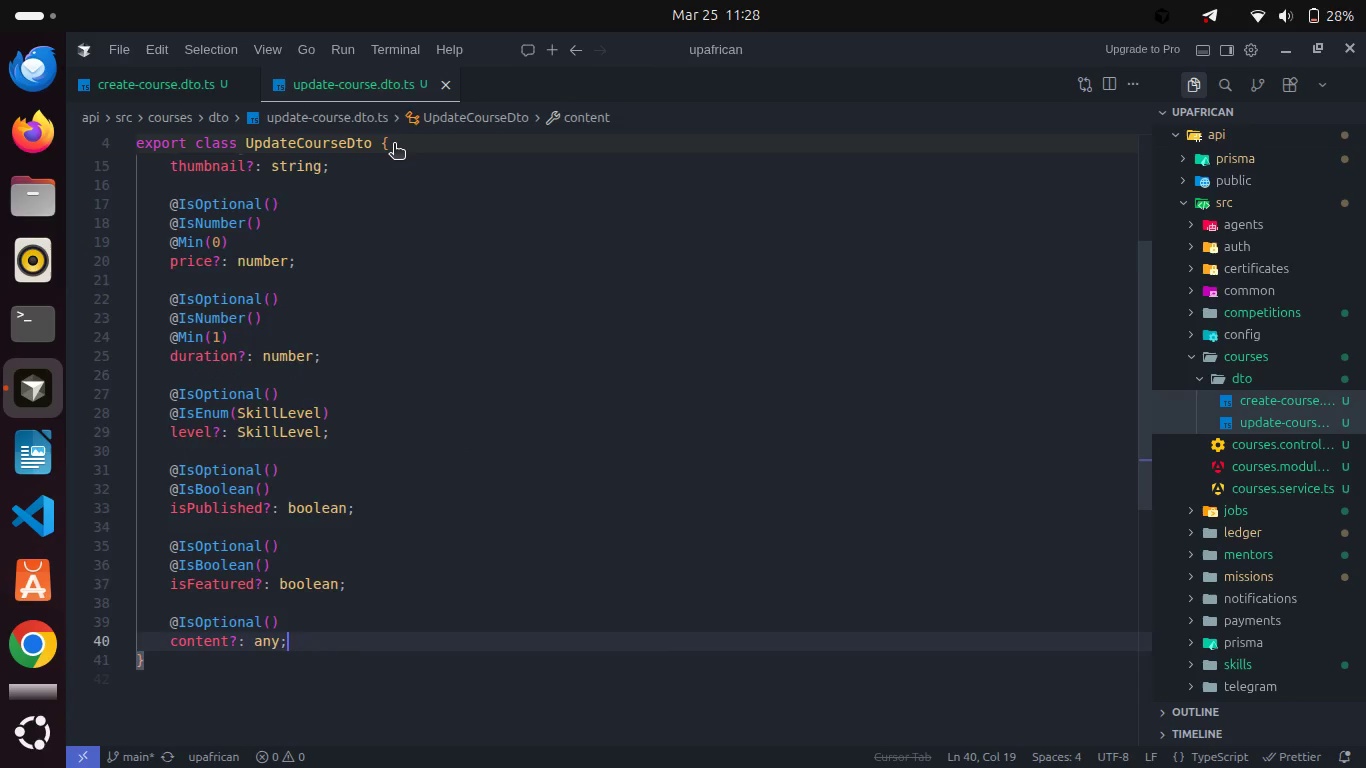 
scroll: coordinate [394, 145], scroll_direction: down, amount: 1.0
 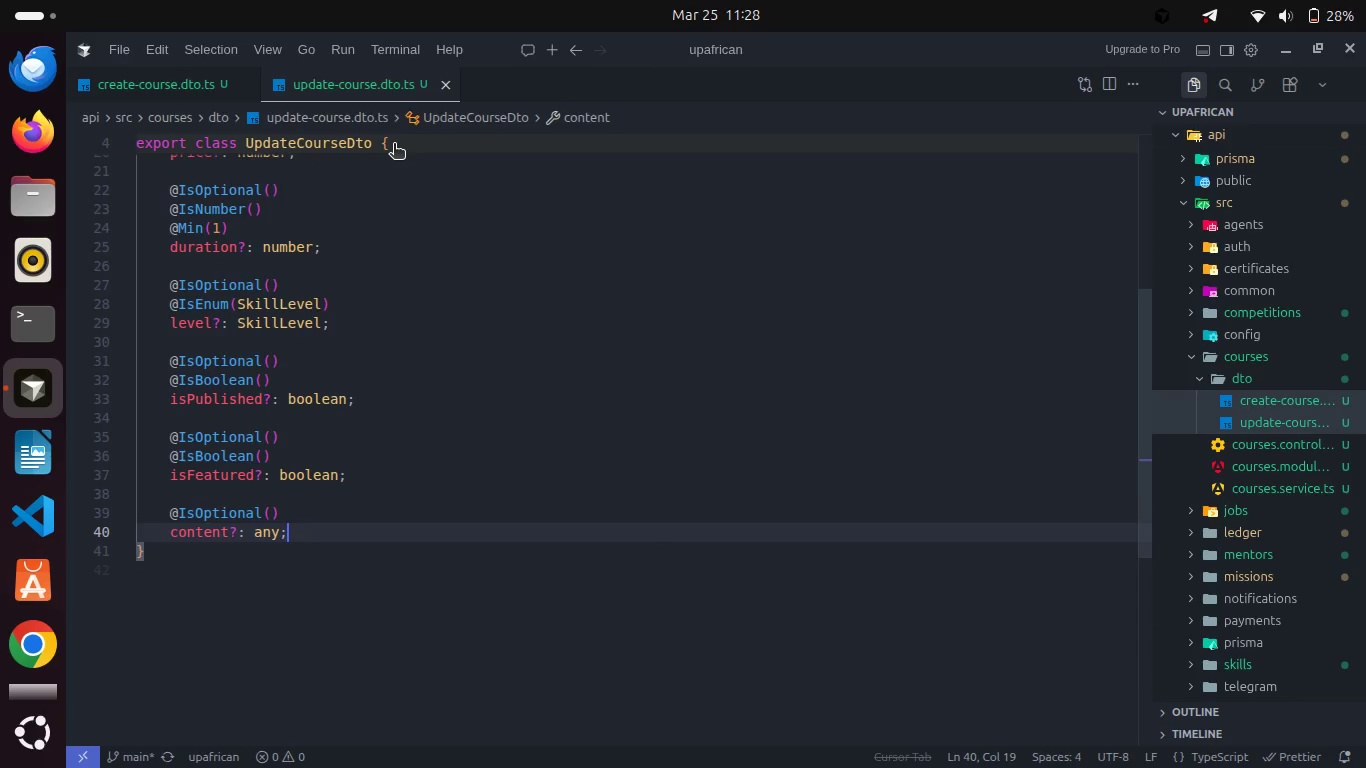 
key(ArrowUp)
 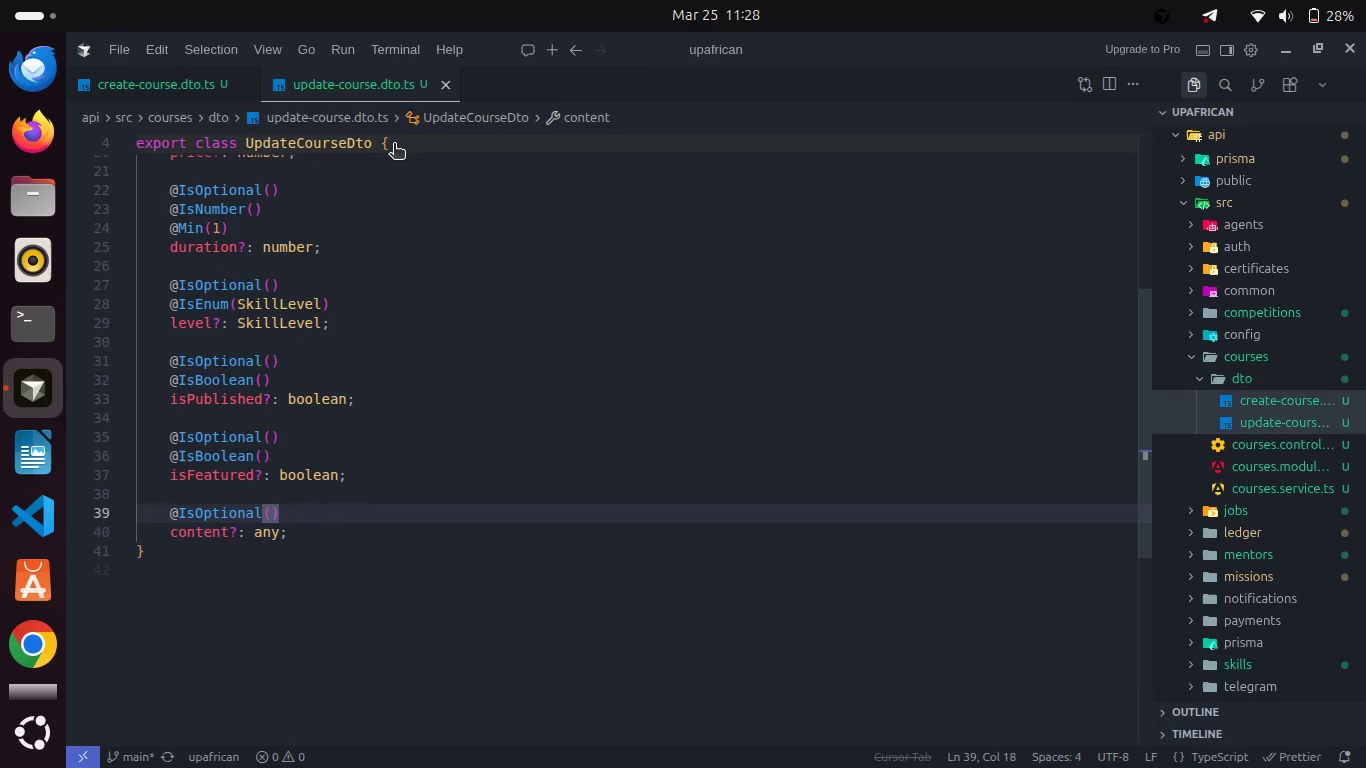 
hold_key(key=ArrowDown, duration=0.82)
 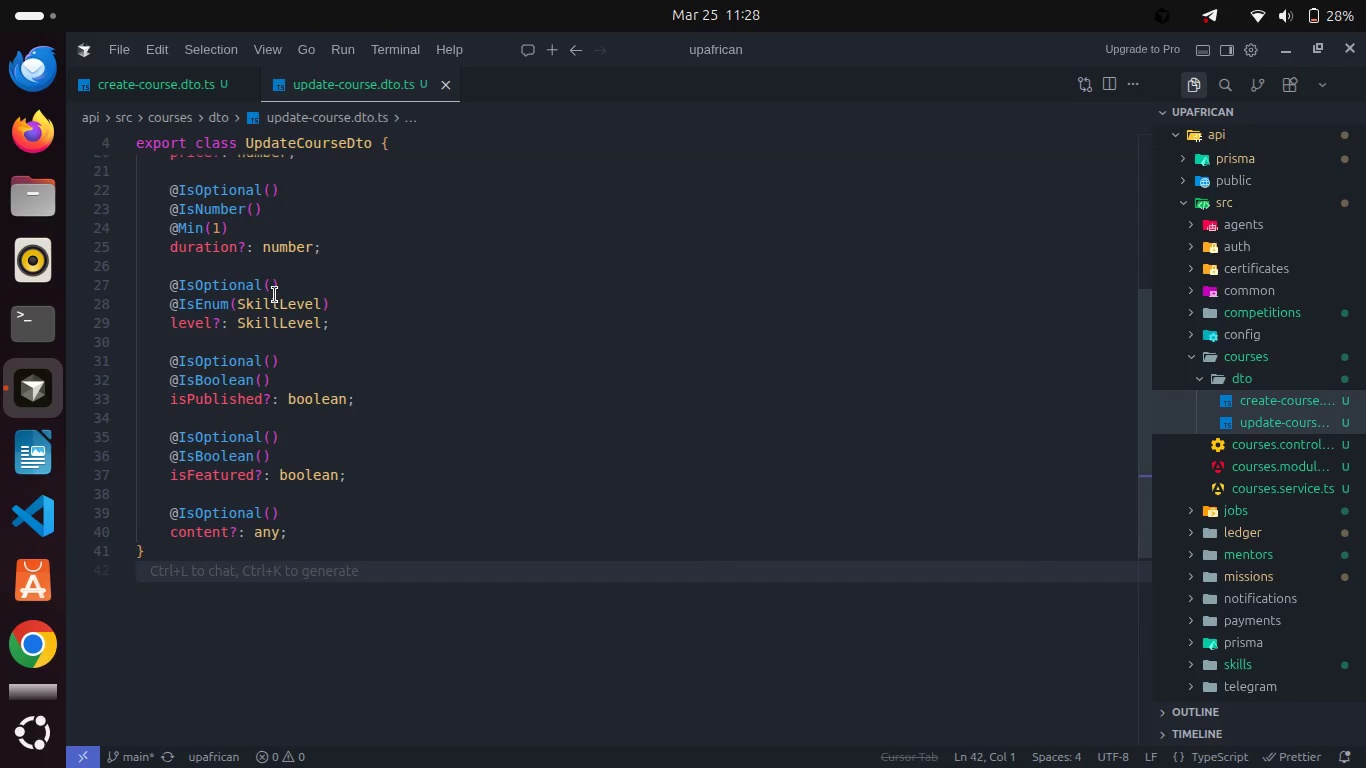 
scroll: coordinate [275, 295], scroll_direction: up, amount: 10.0
 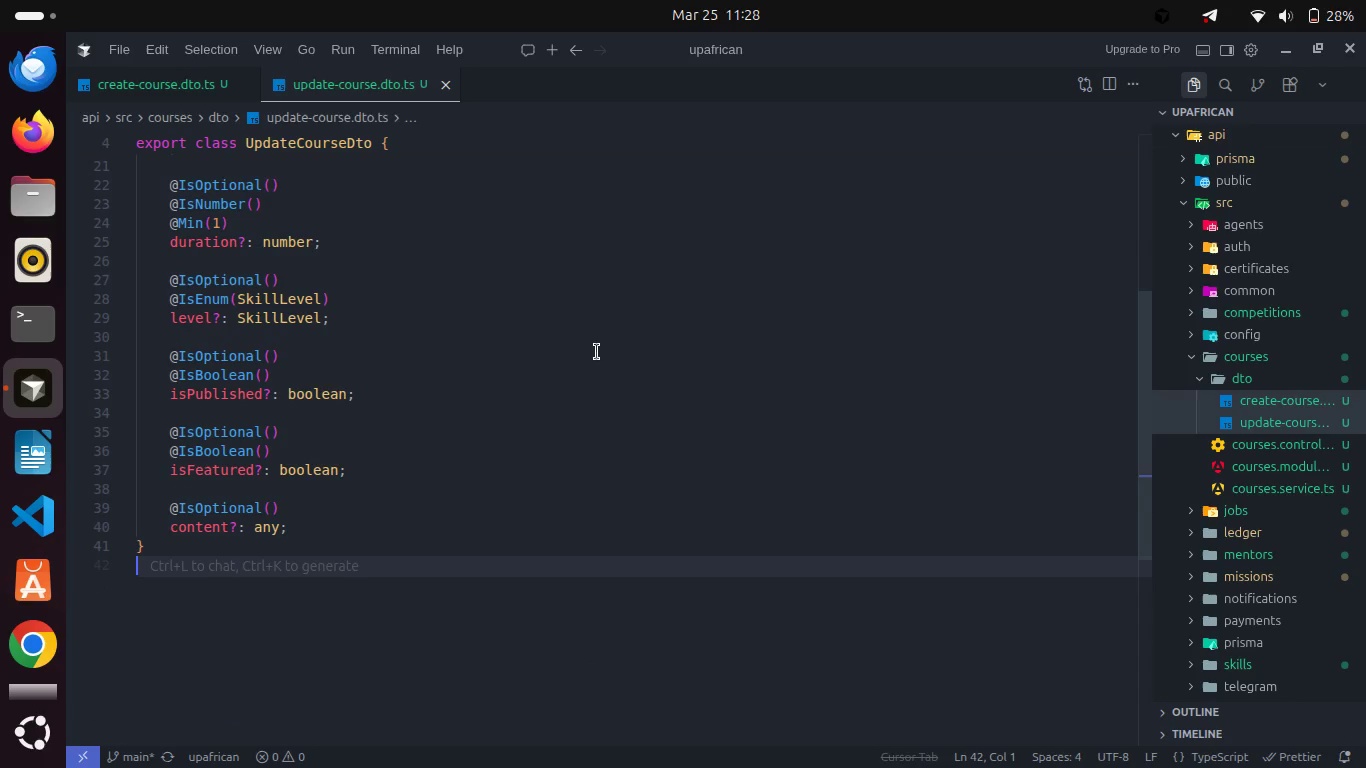 
wait(6.71)
 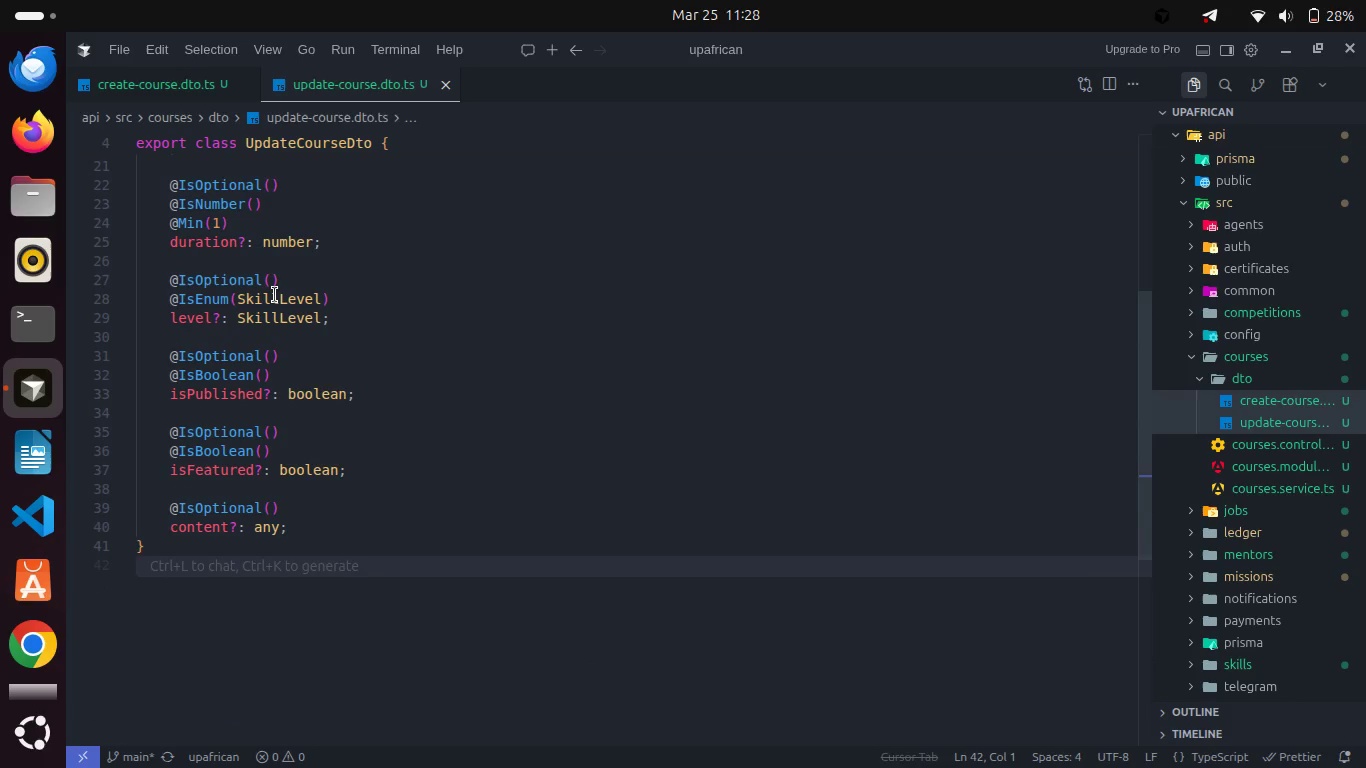 
left_click([1249, 385])
 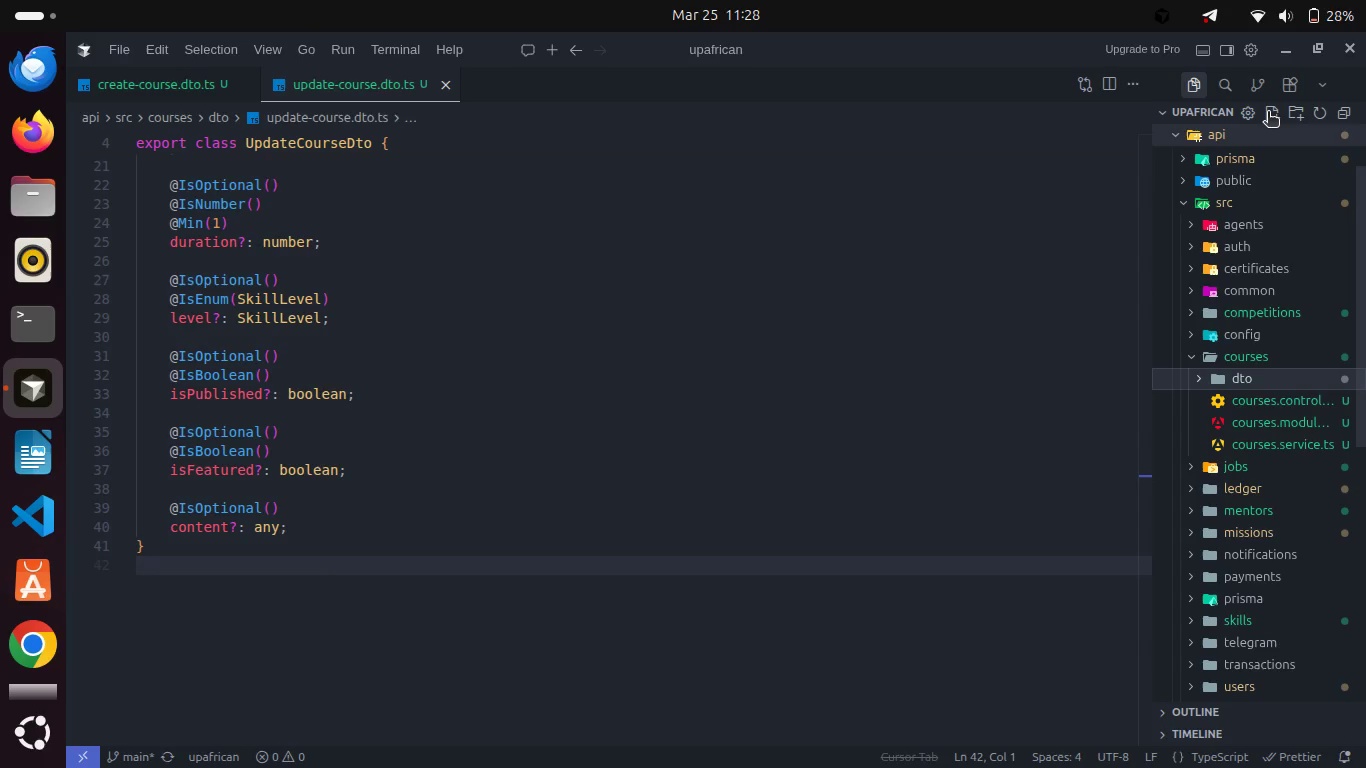 
left_click([1268, 112])
 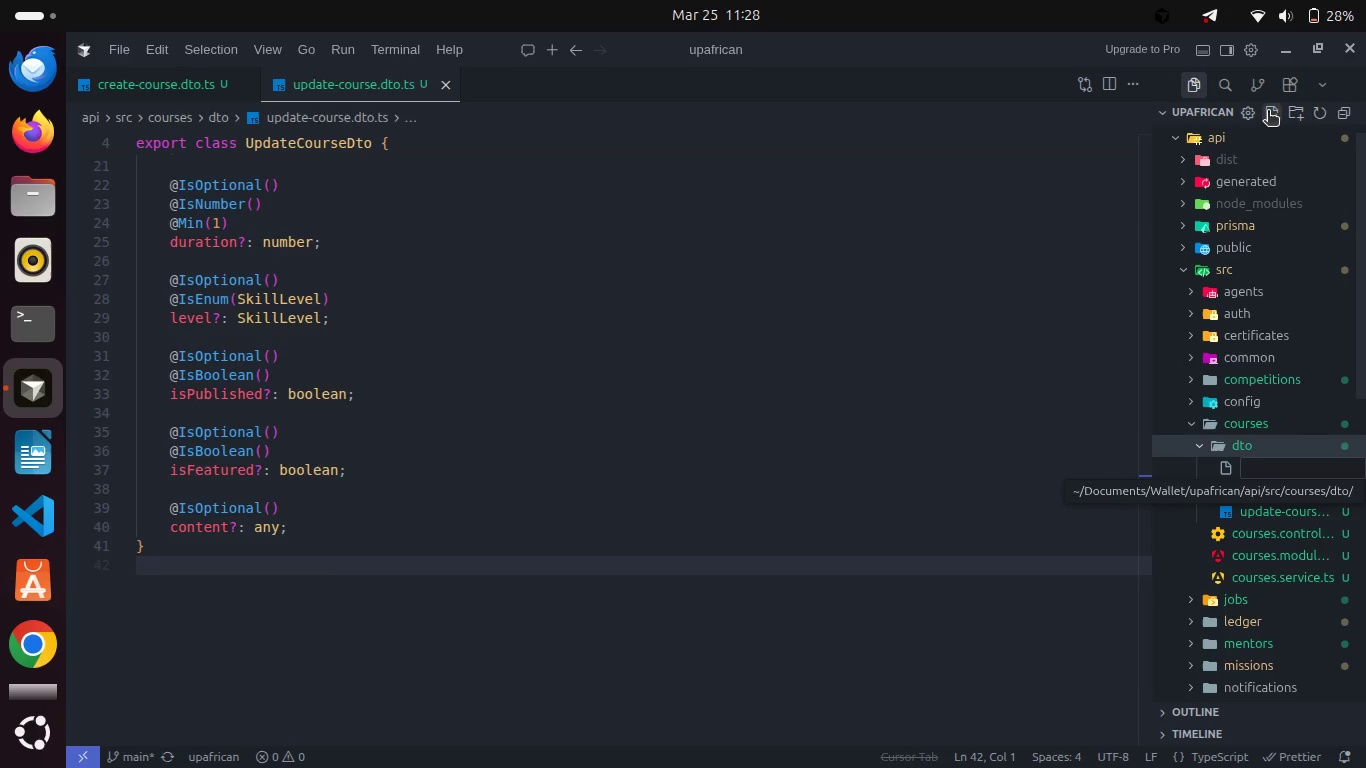 
type(enroll)
 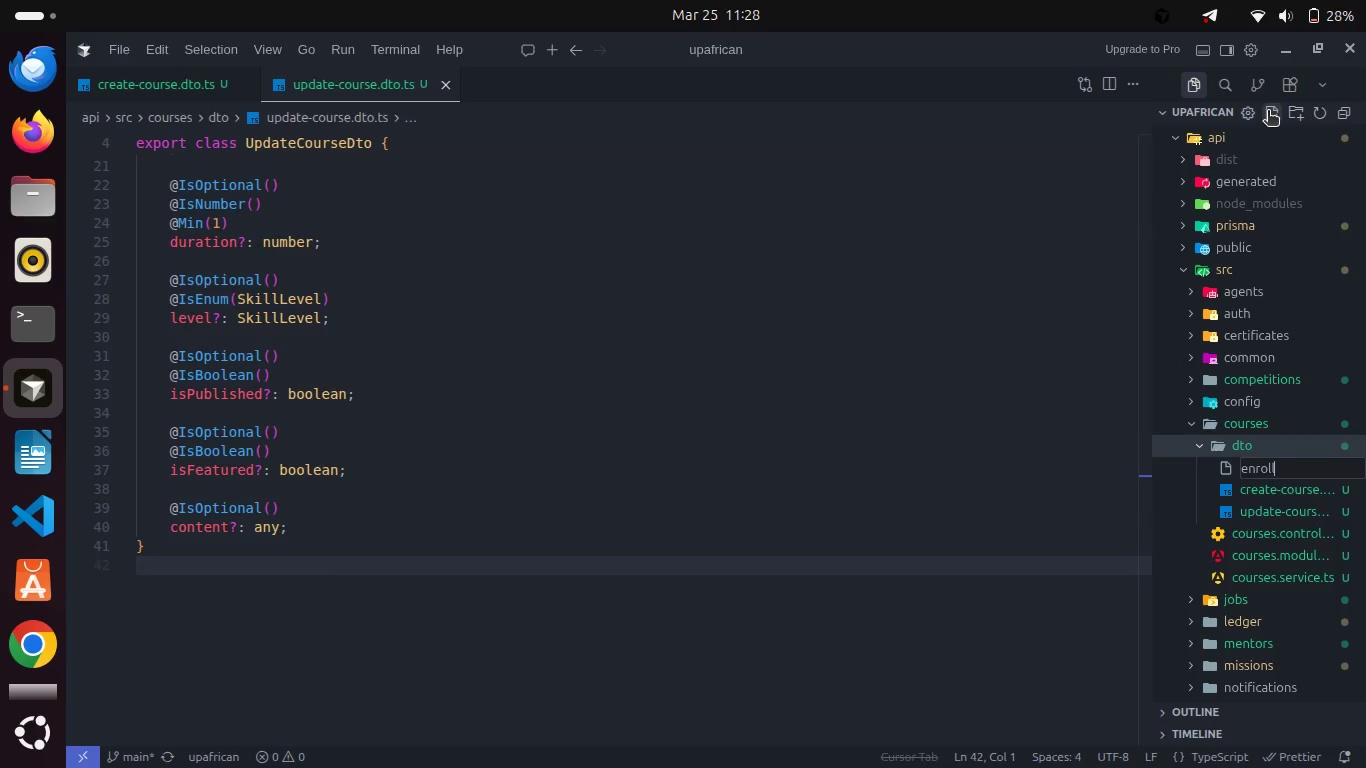 
type(-course.dto.ts)
 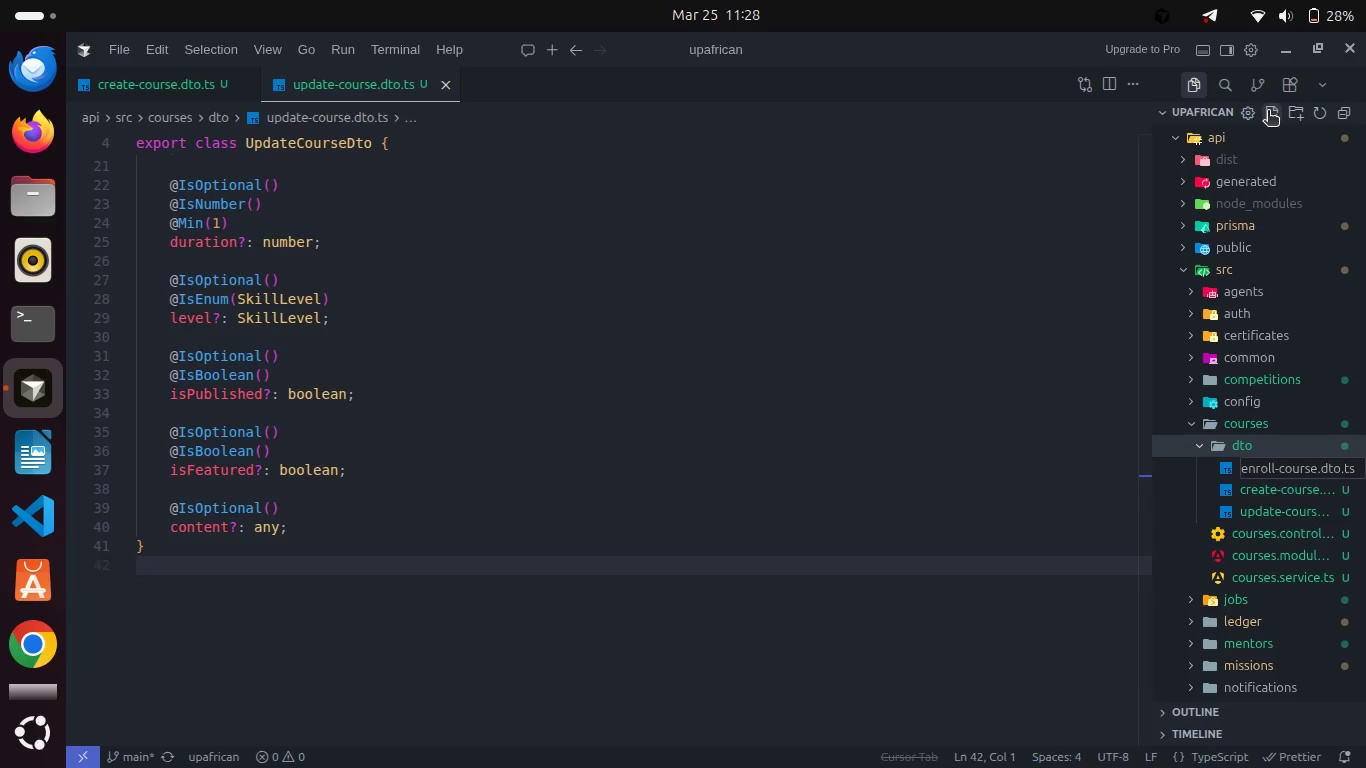 
key(Enter)
 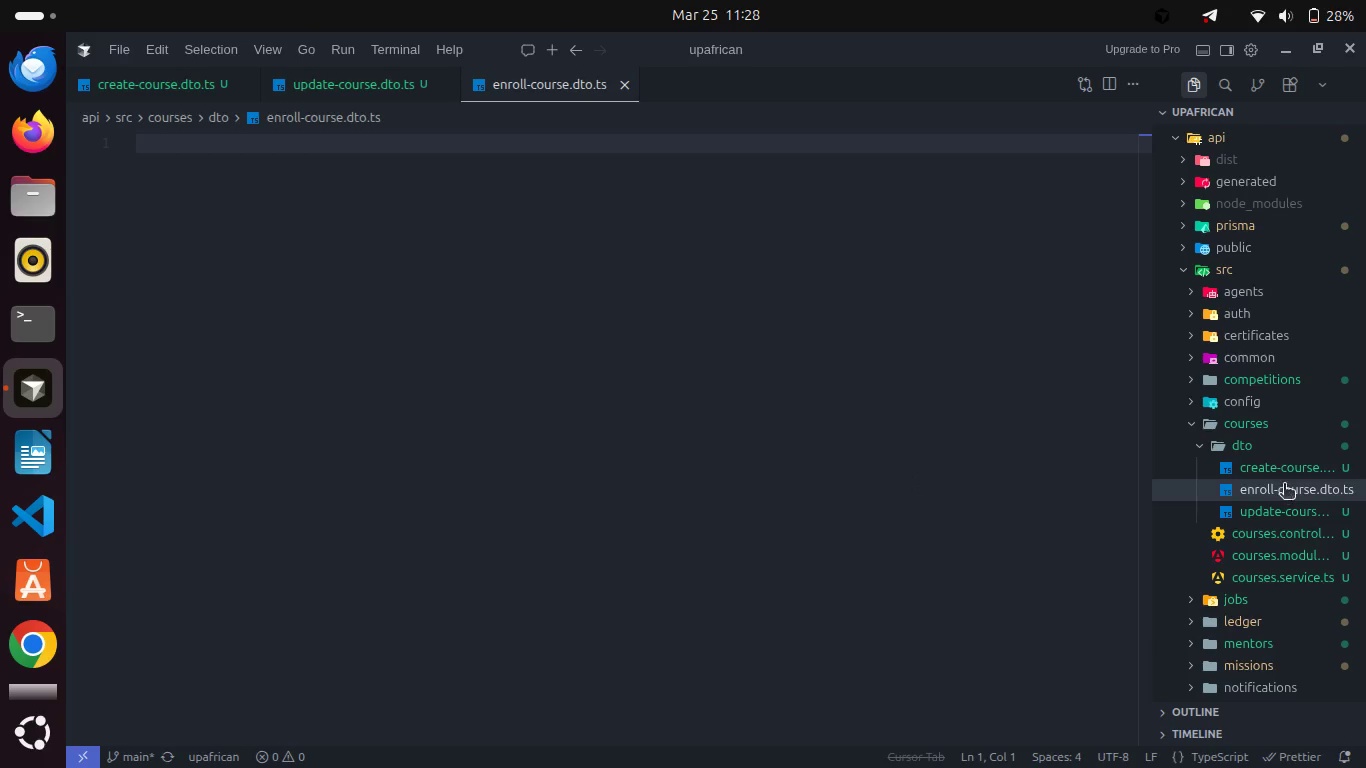 
right_click([1285, 483])
 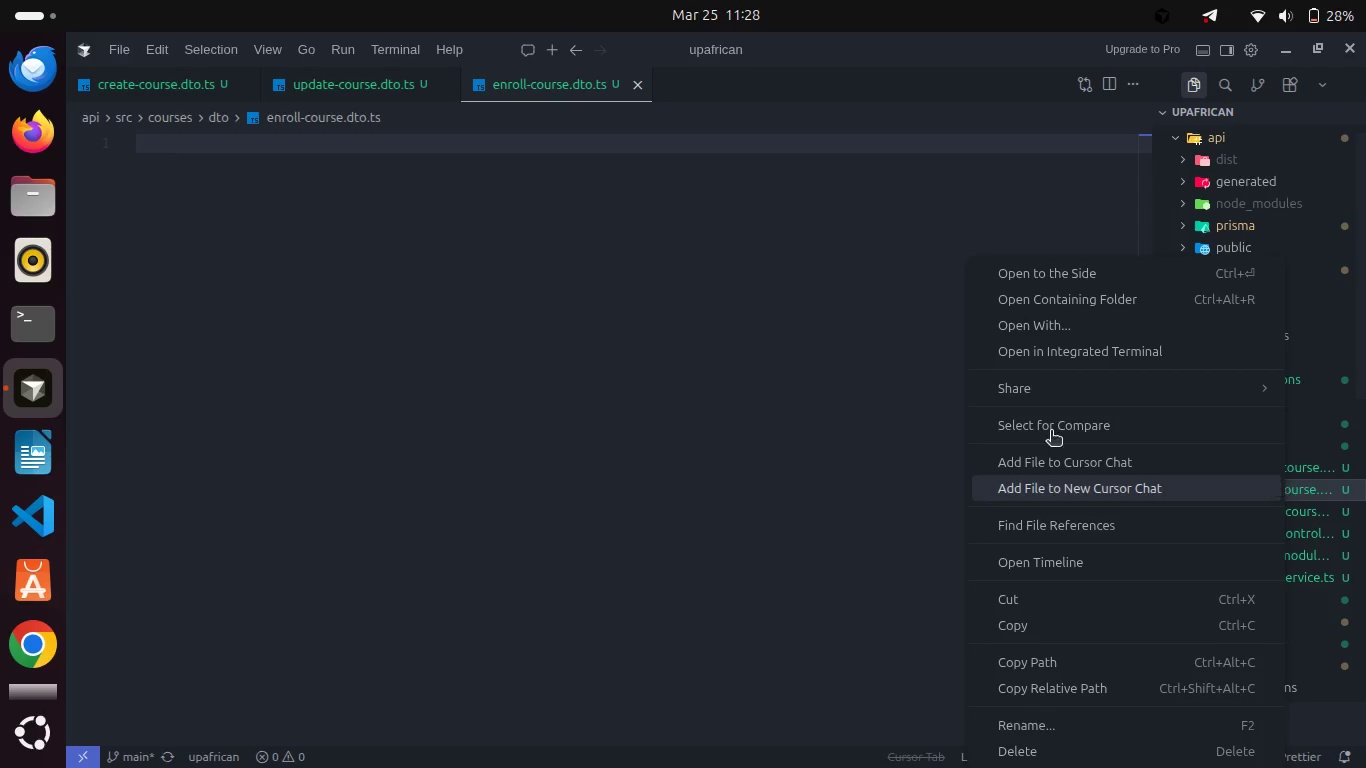 
left_click([401, 371])
 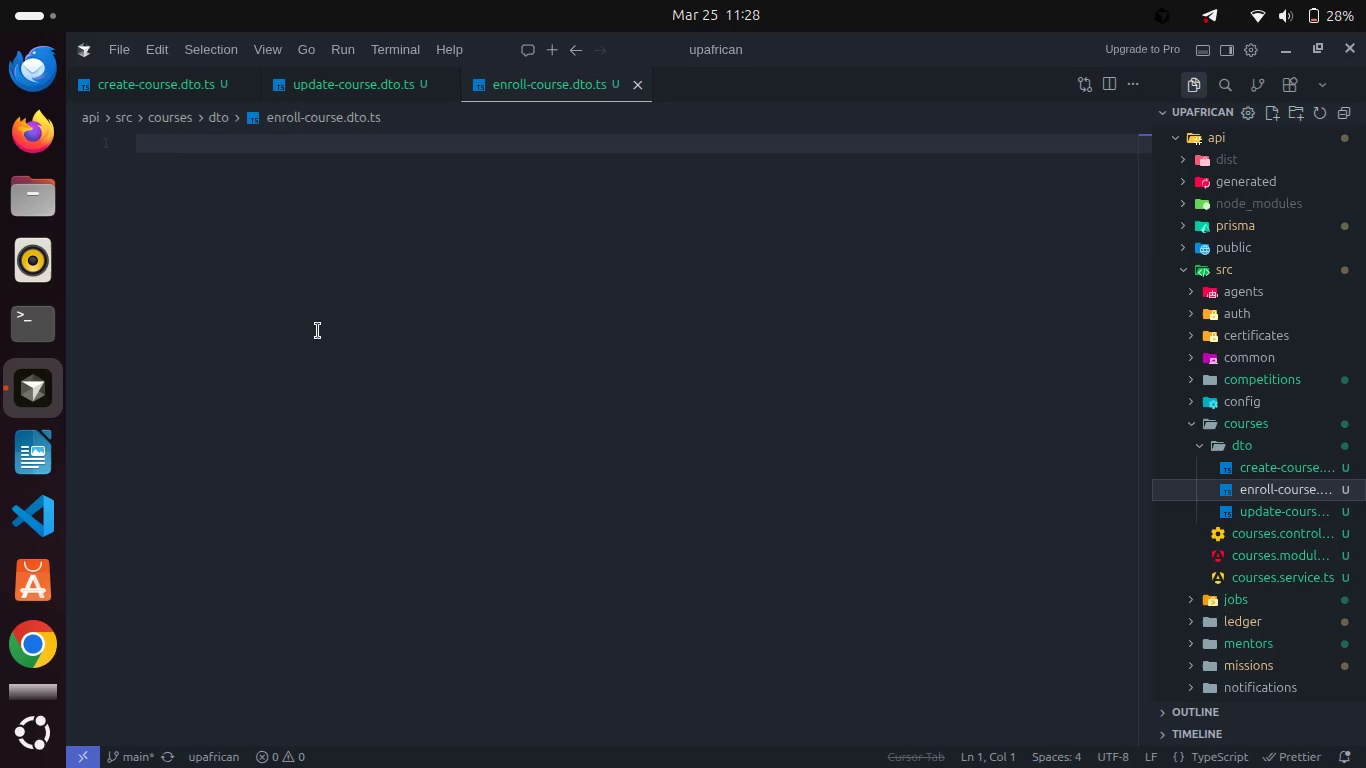 
left_click([318, 331])
 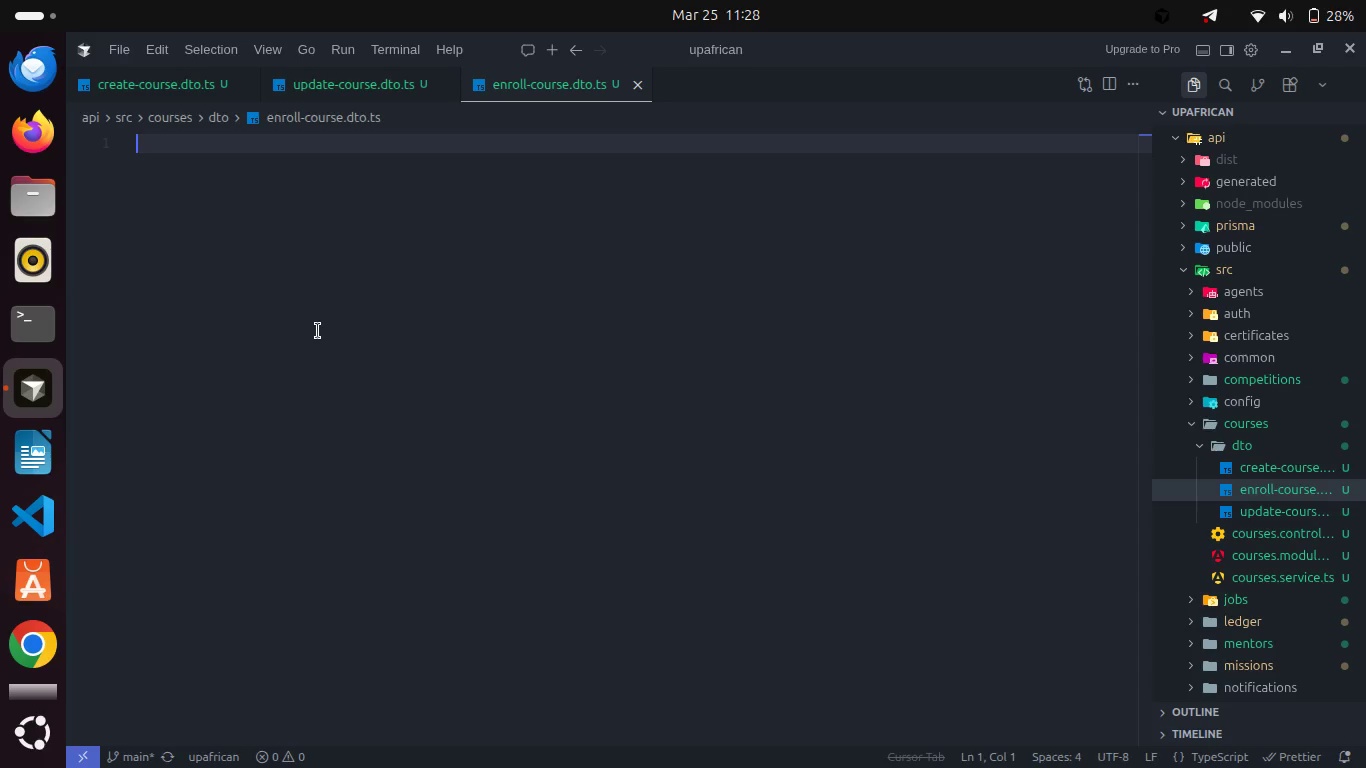 
type(export class EnrollCourseDto {)
 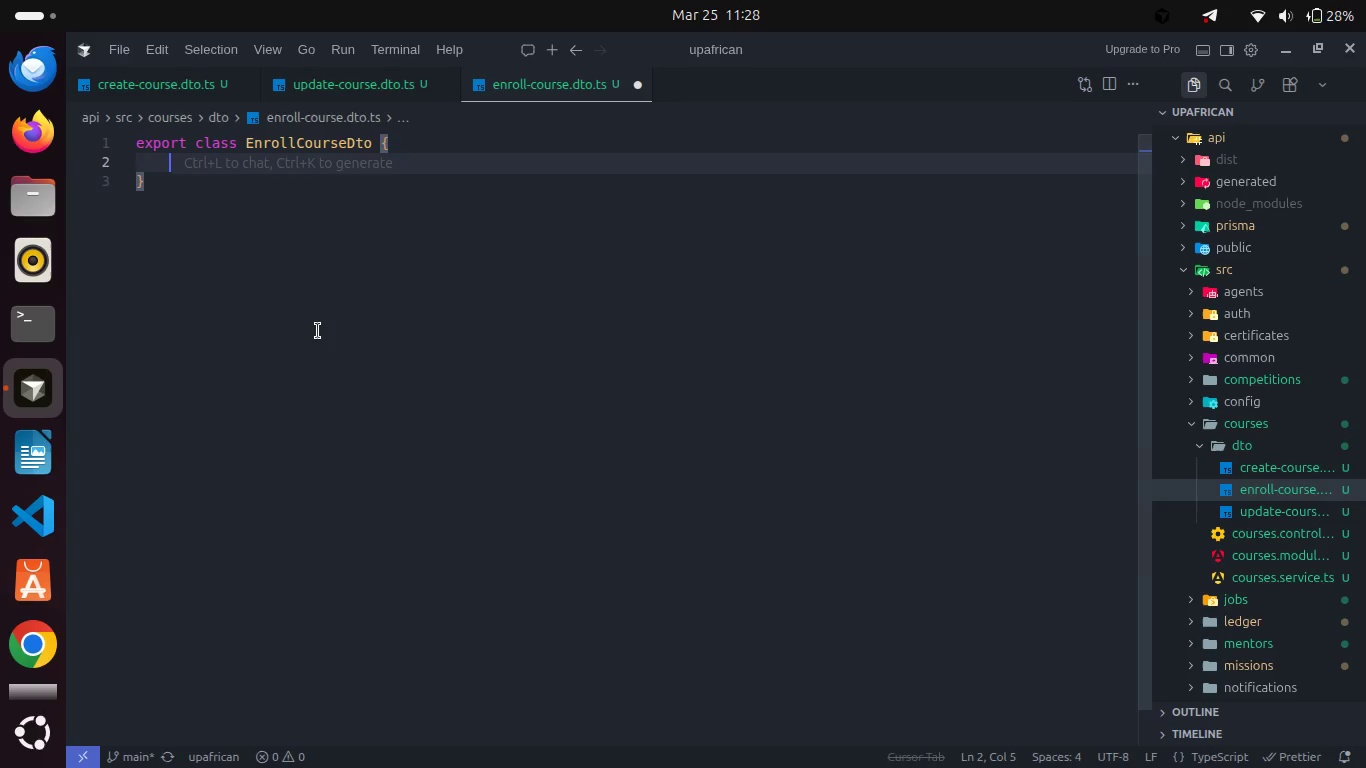 
 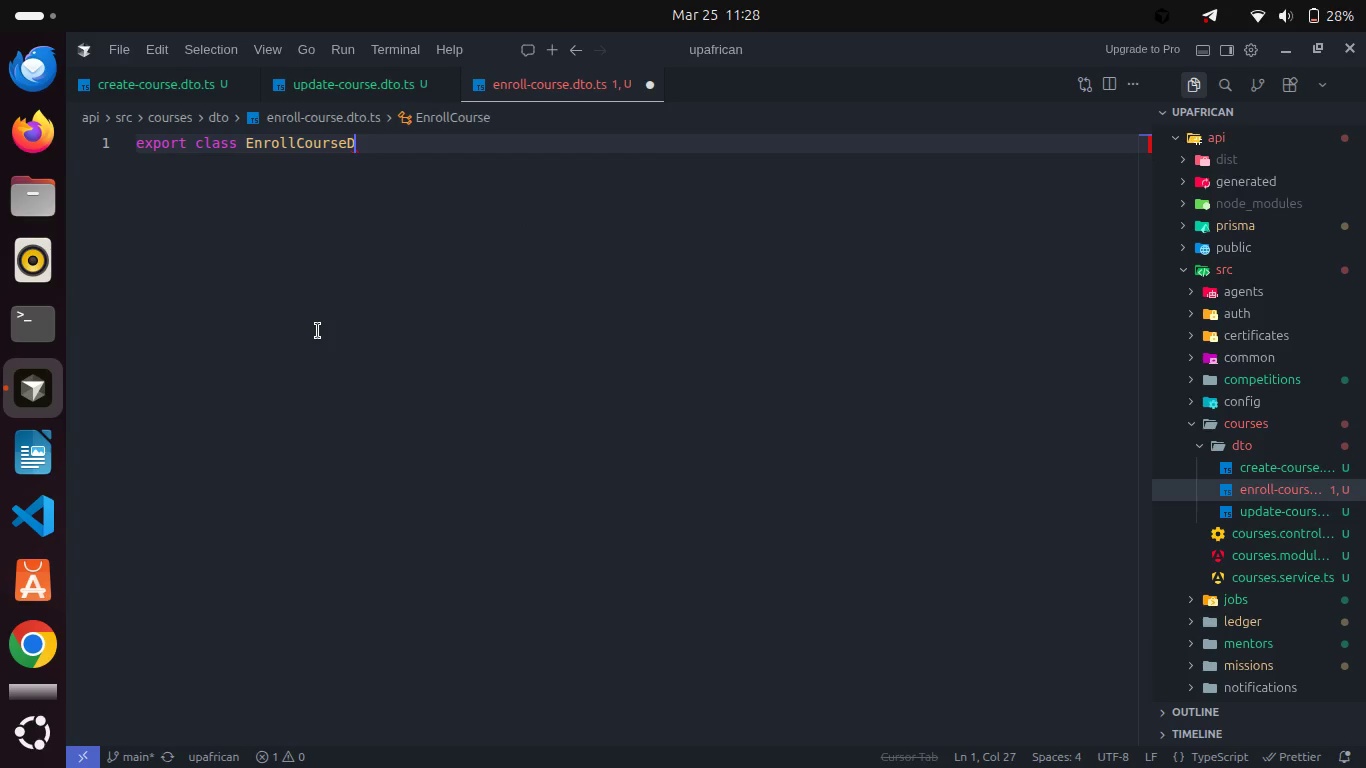 
key(Enter)
 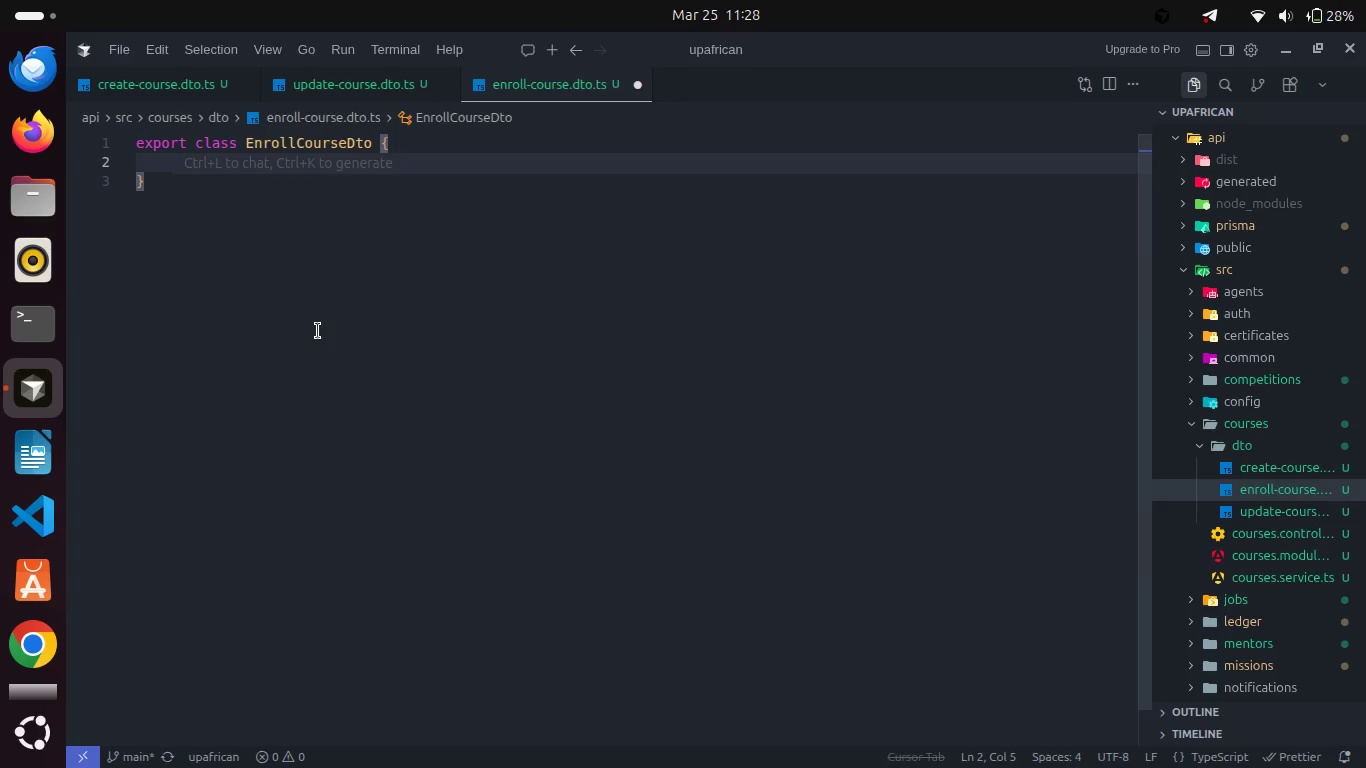 
hold_key(key=ShiftLeft, duration=2.73)
 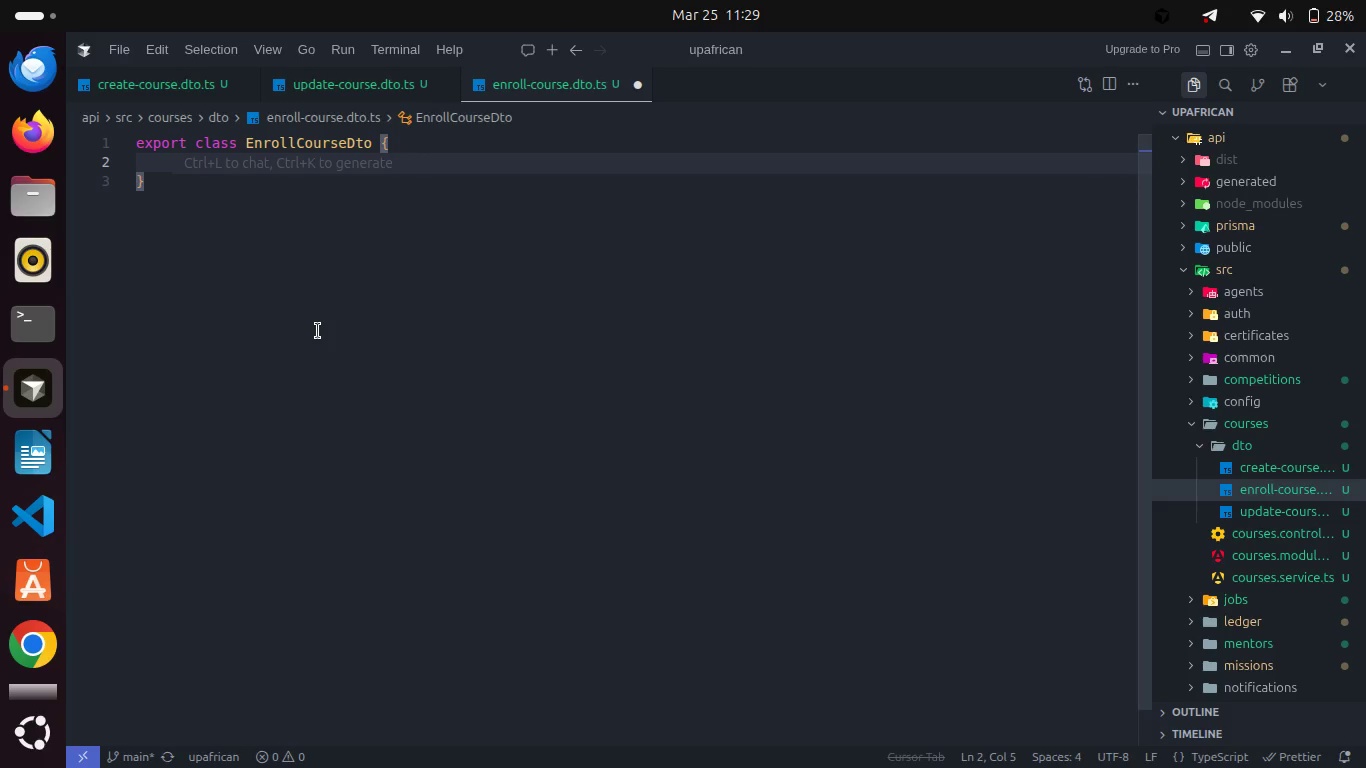 
wait(6.77)
 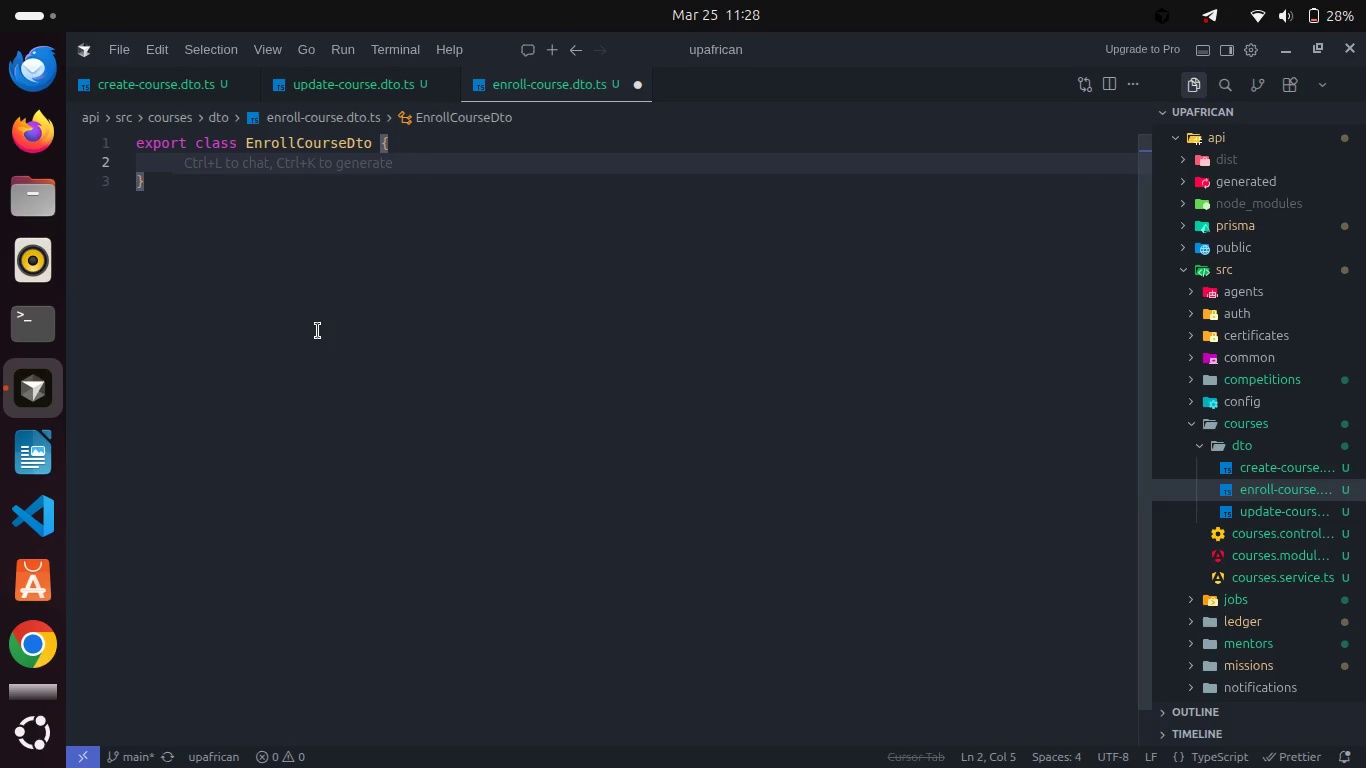 
type(@IsStri)
 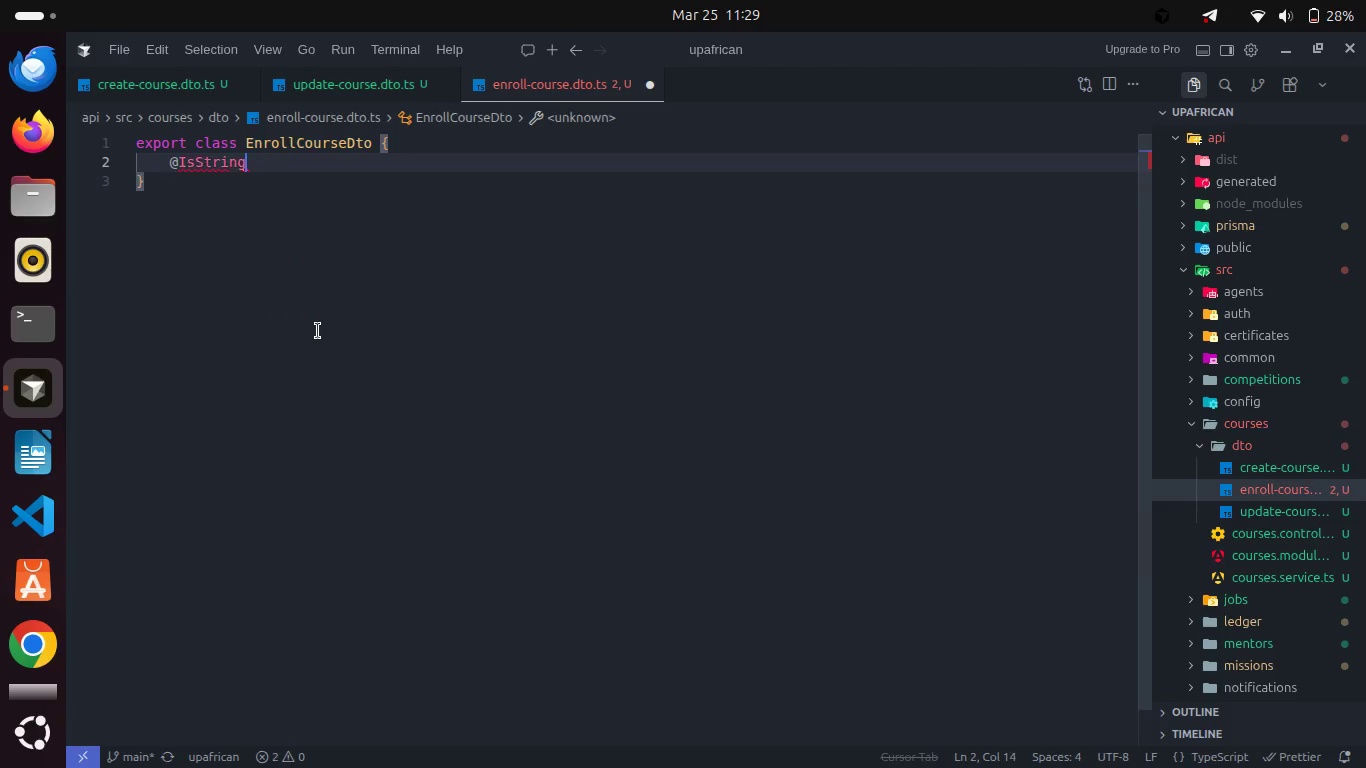 
 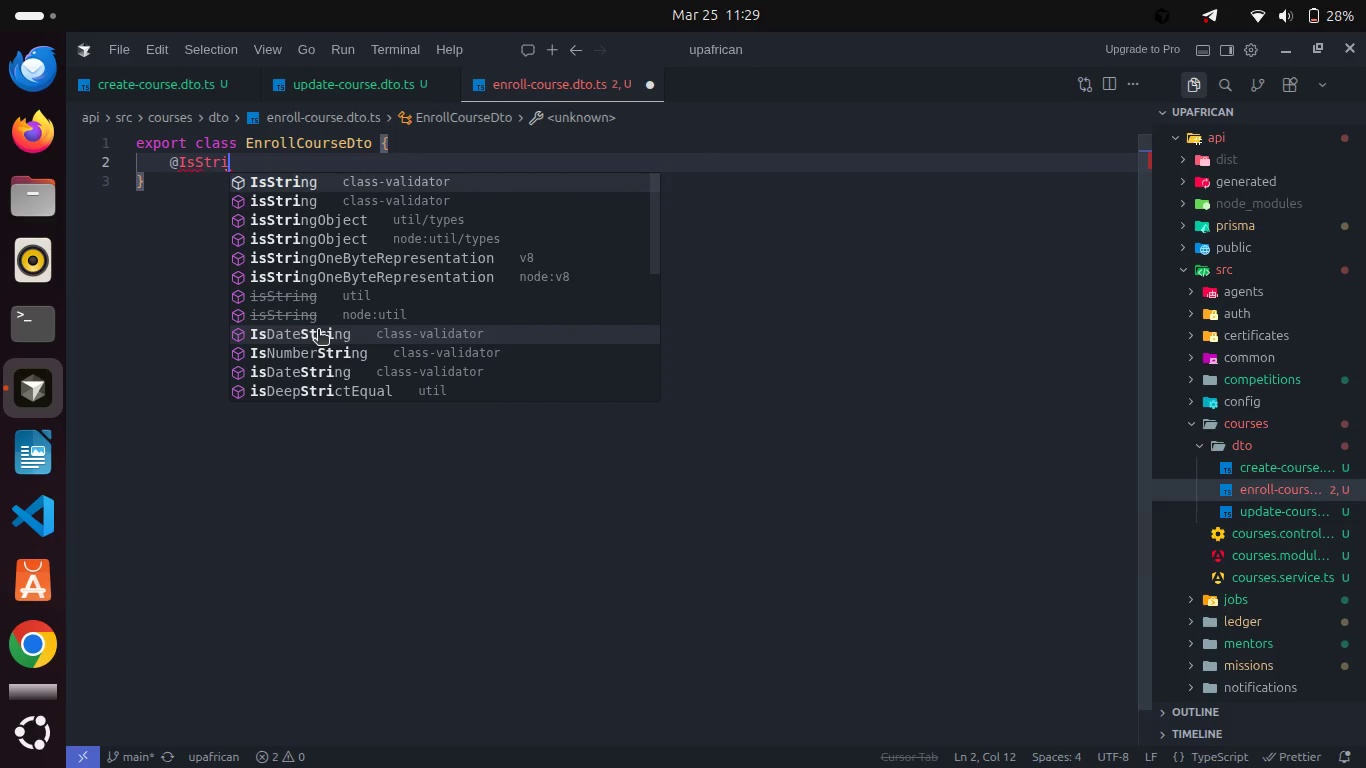 
key(Enter)
 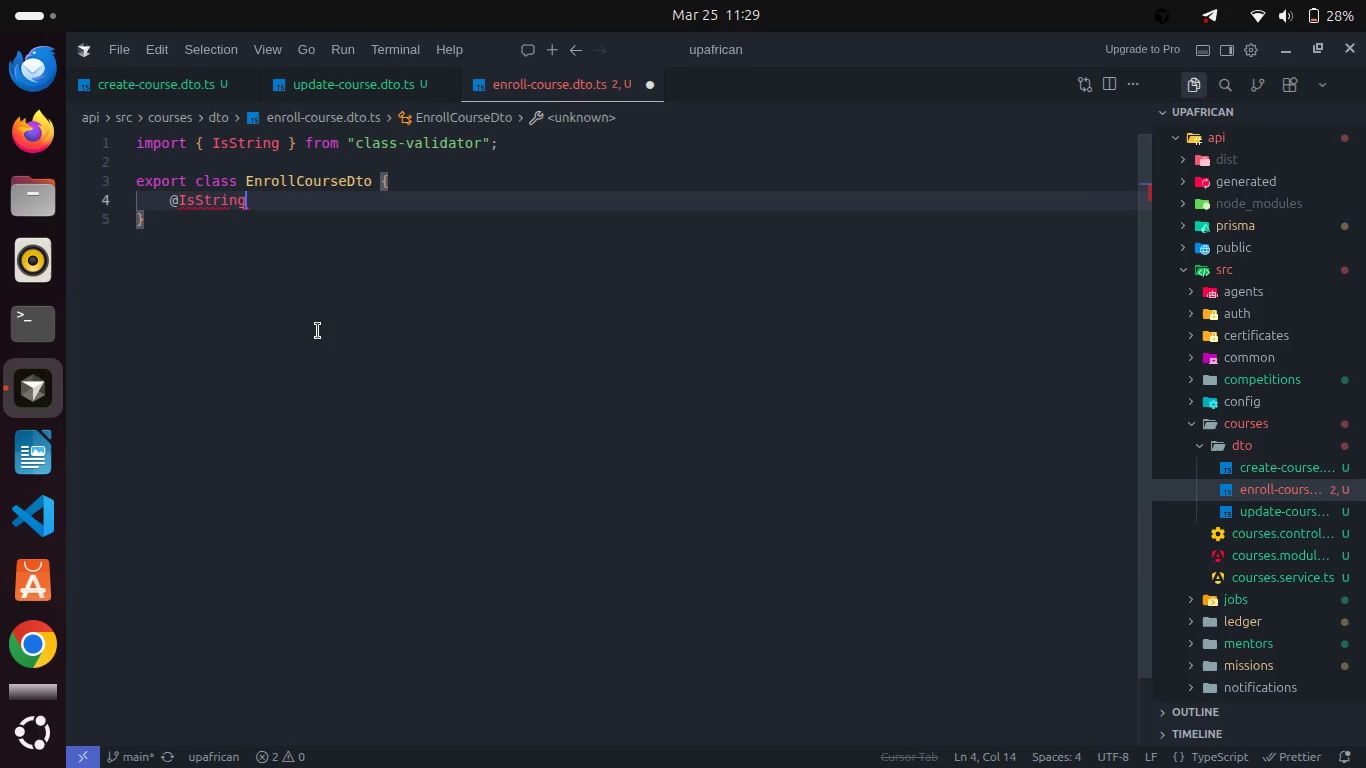 
type(())
 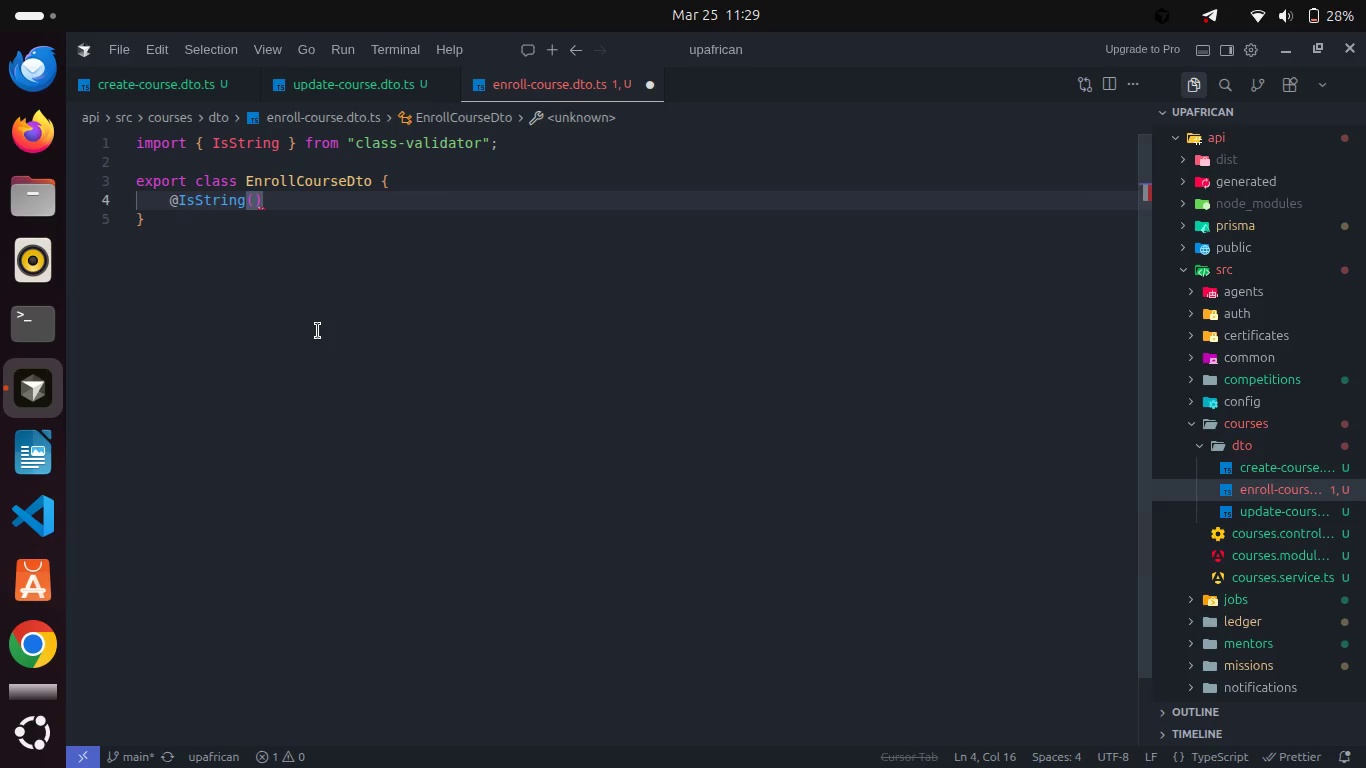 
key(Enter)
 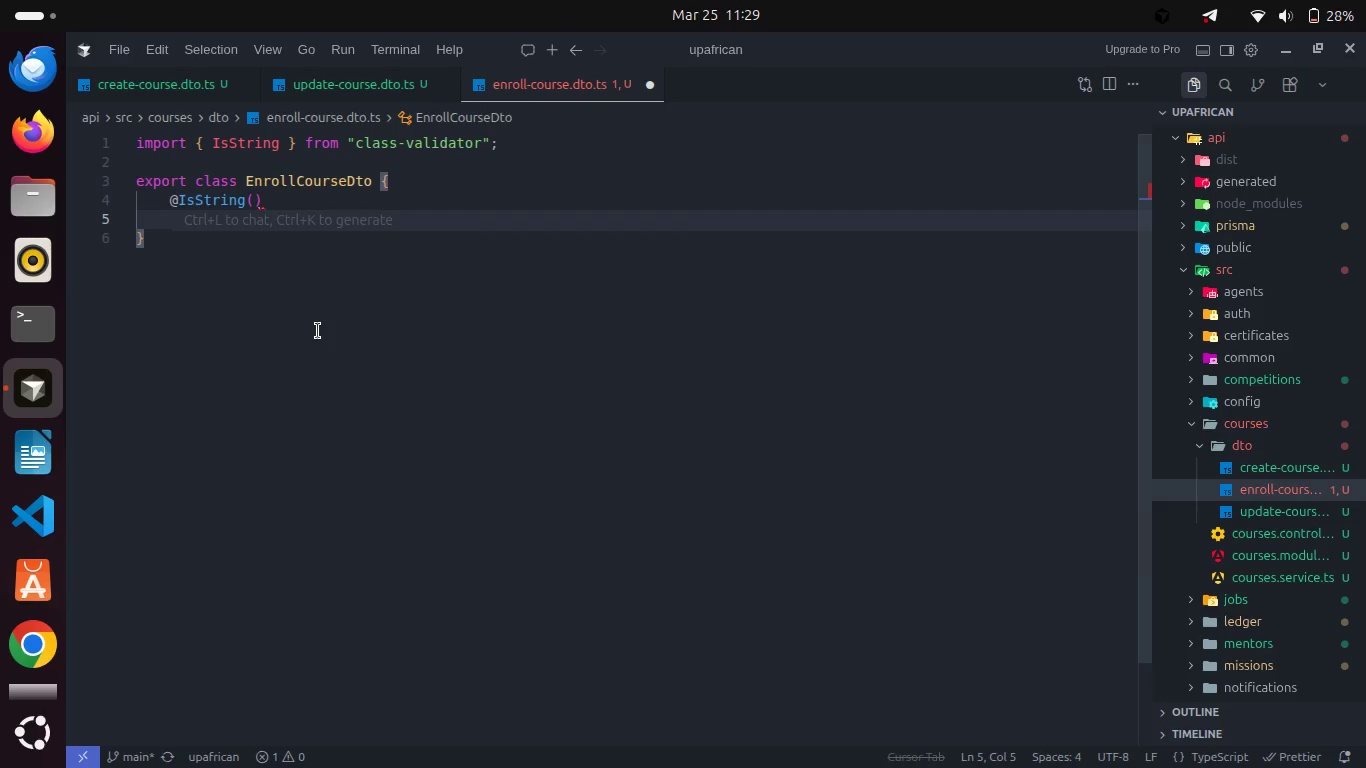 
type(course!)
 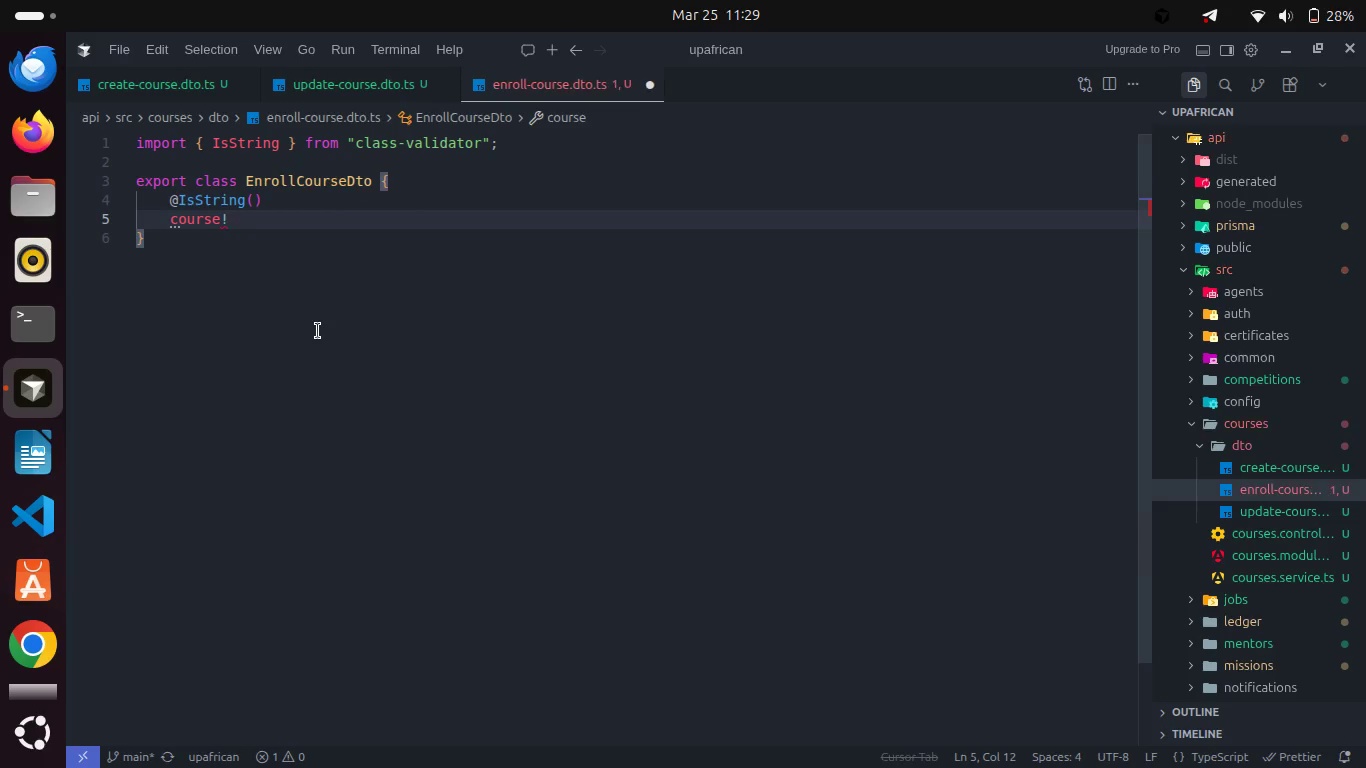 
hold_key(key=ShiftRight, duration=0.44)
 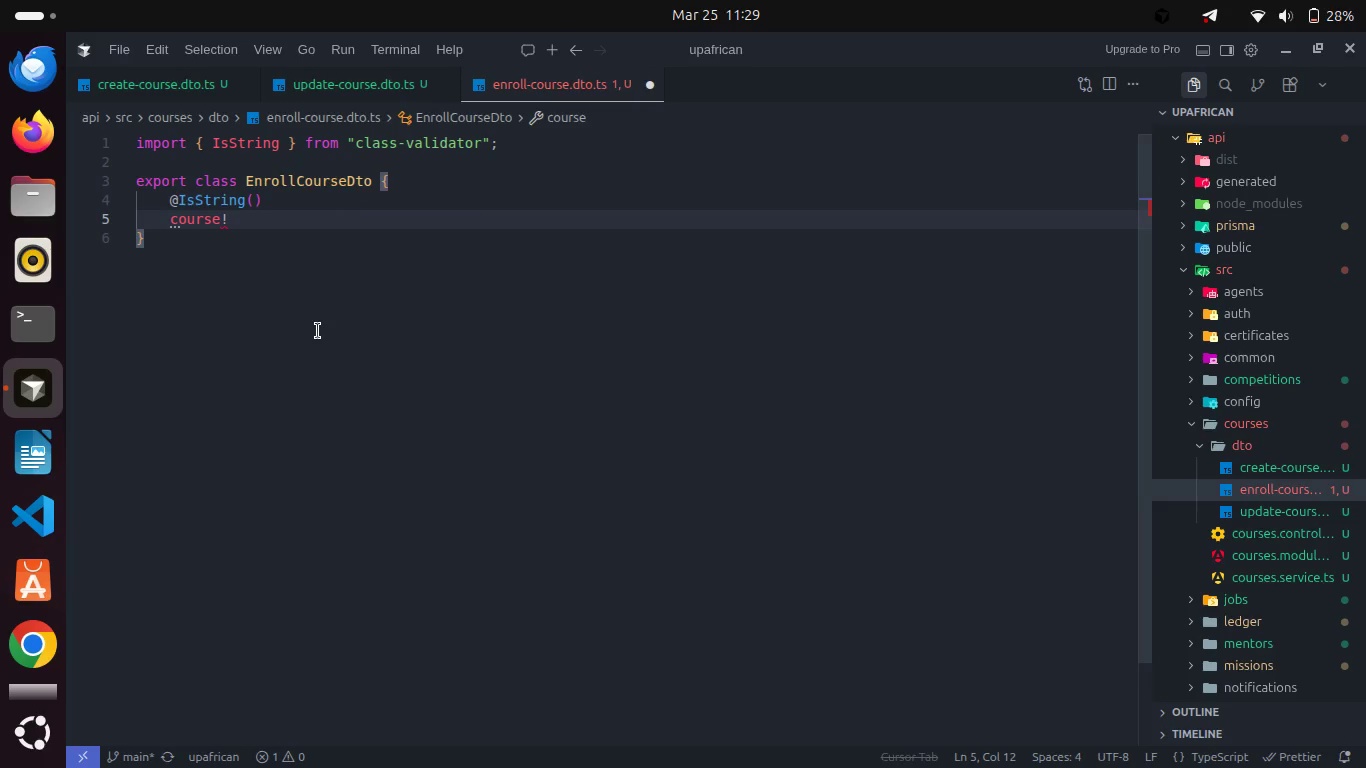 
key(ArrowLeft)
 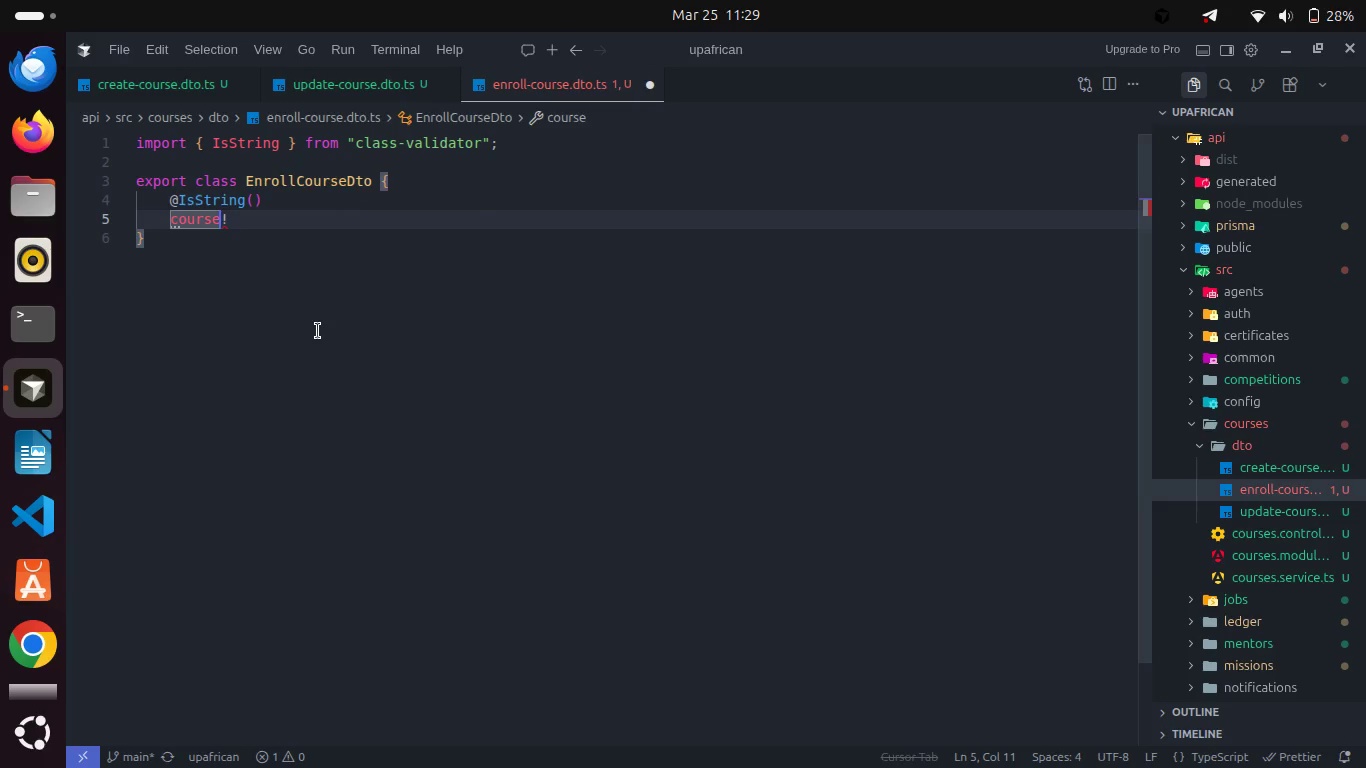 
type(Id)
 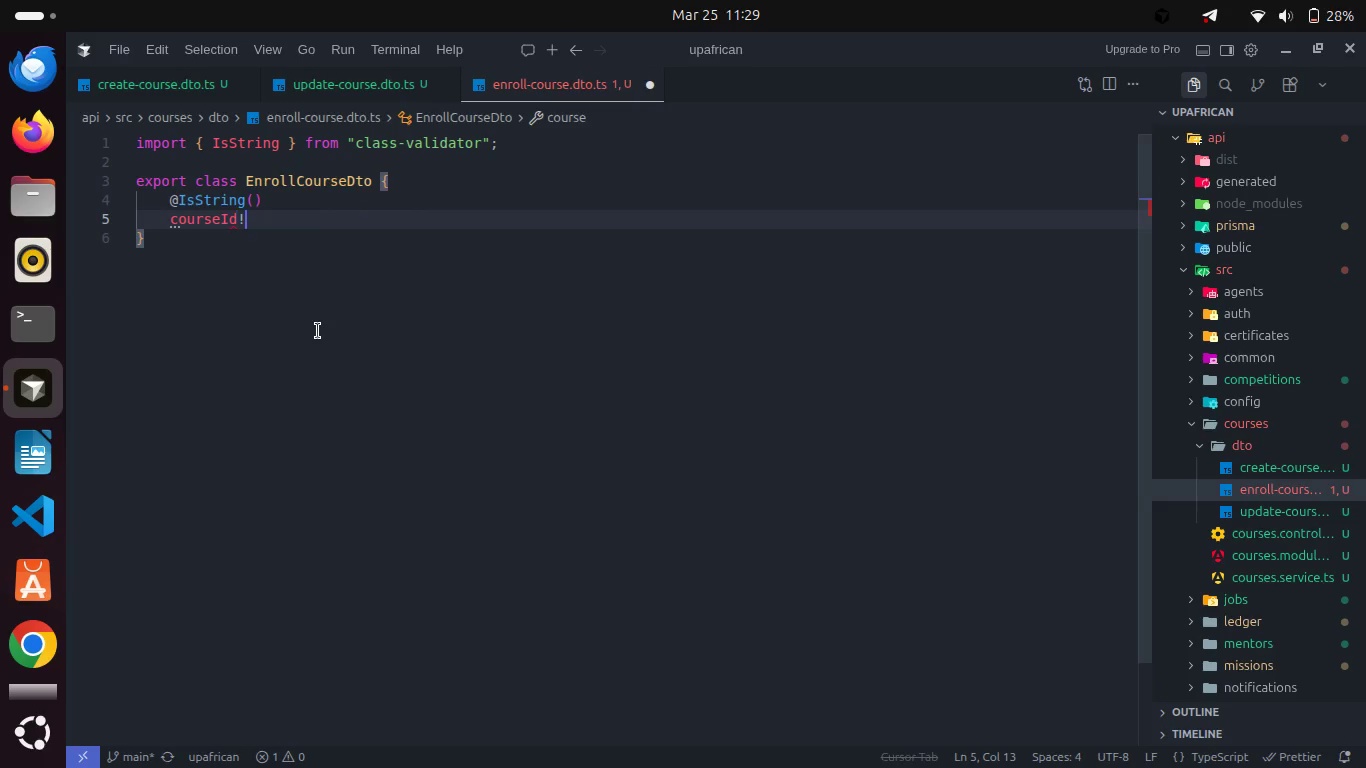 
key(ArrowRight)
 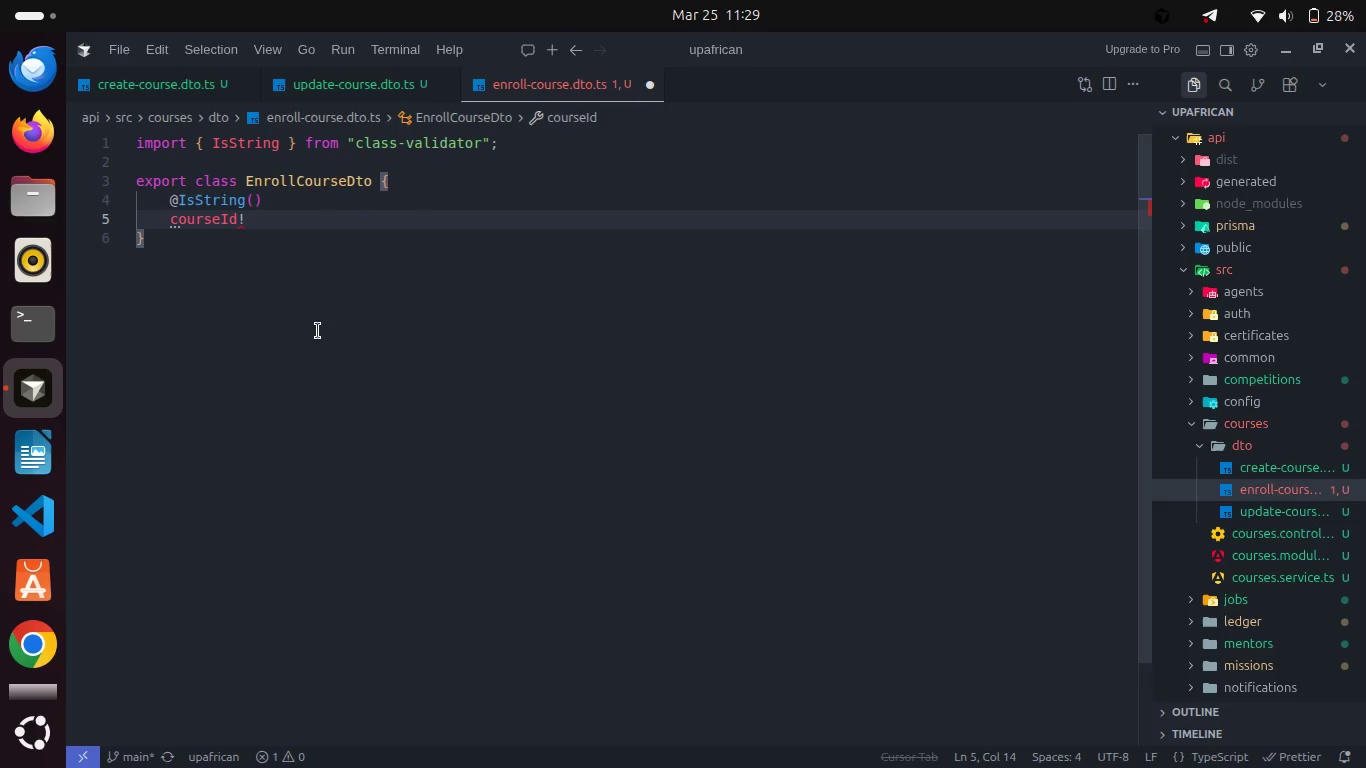 
type(: string;)
 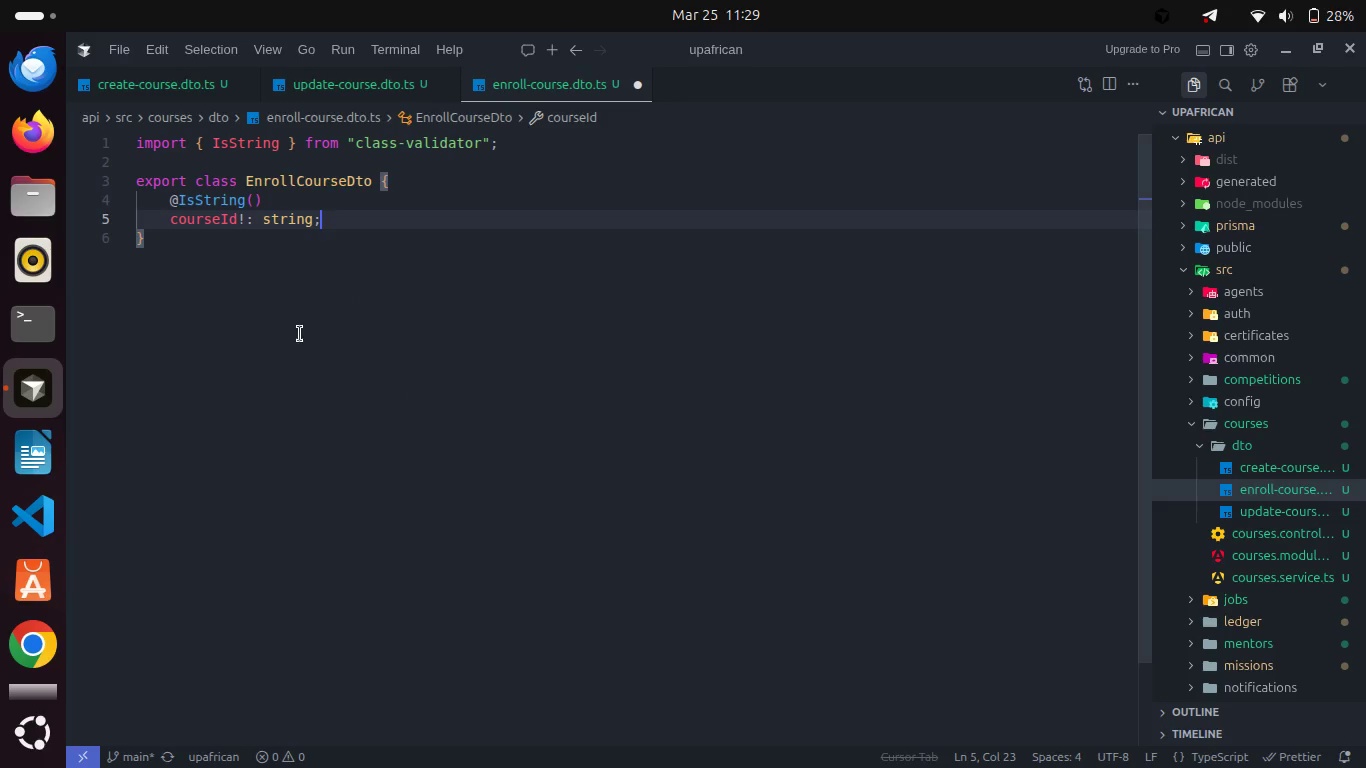 
left_click([292, 334])
 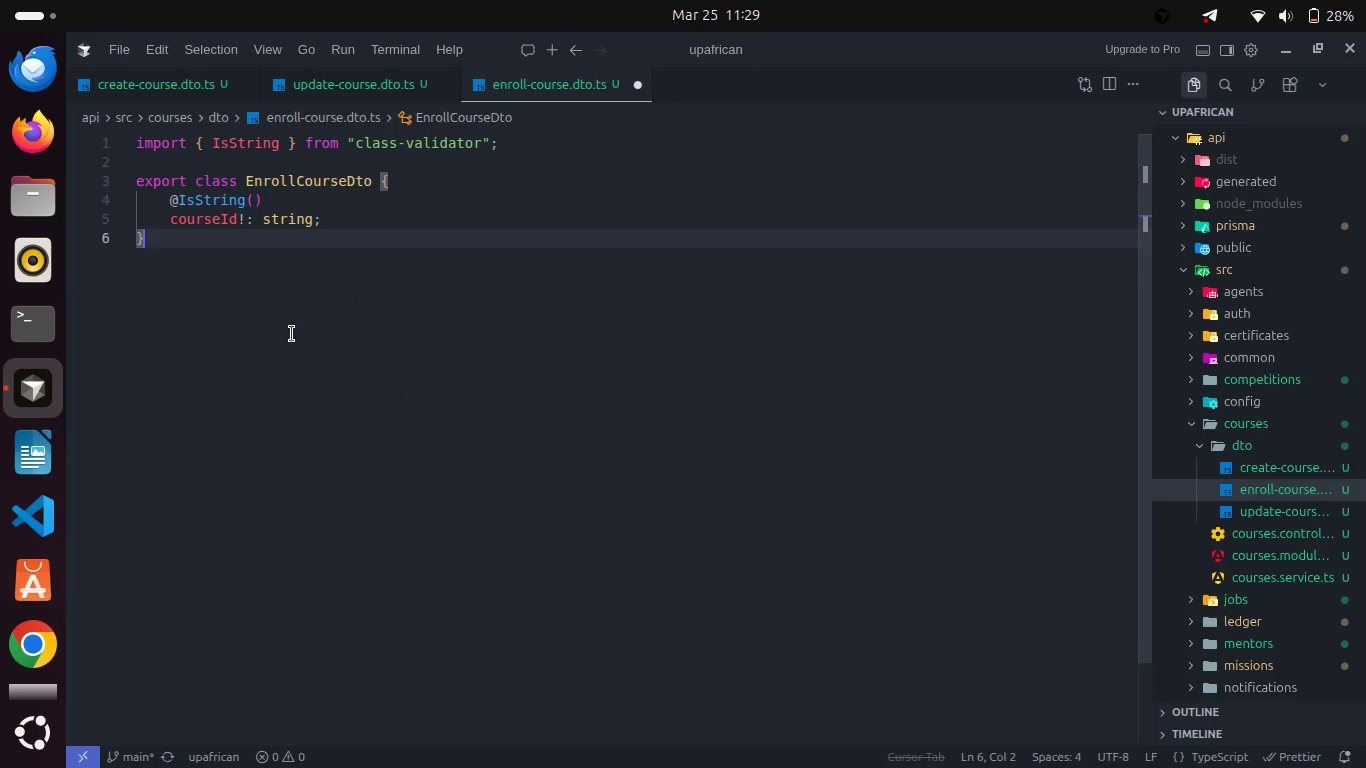 
key(Enter)
 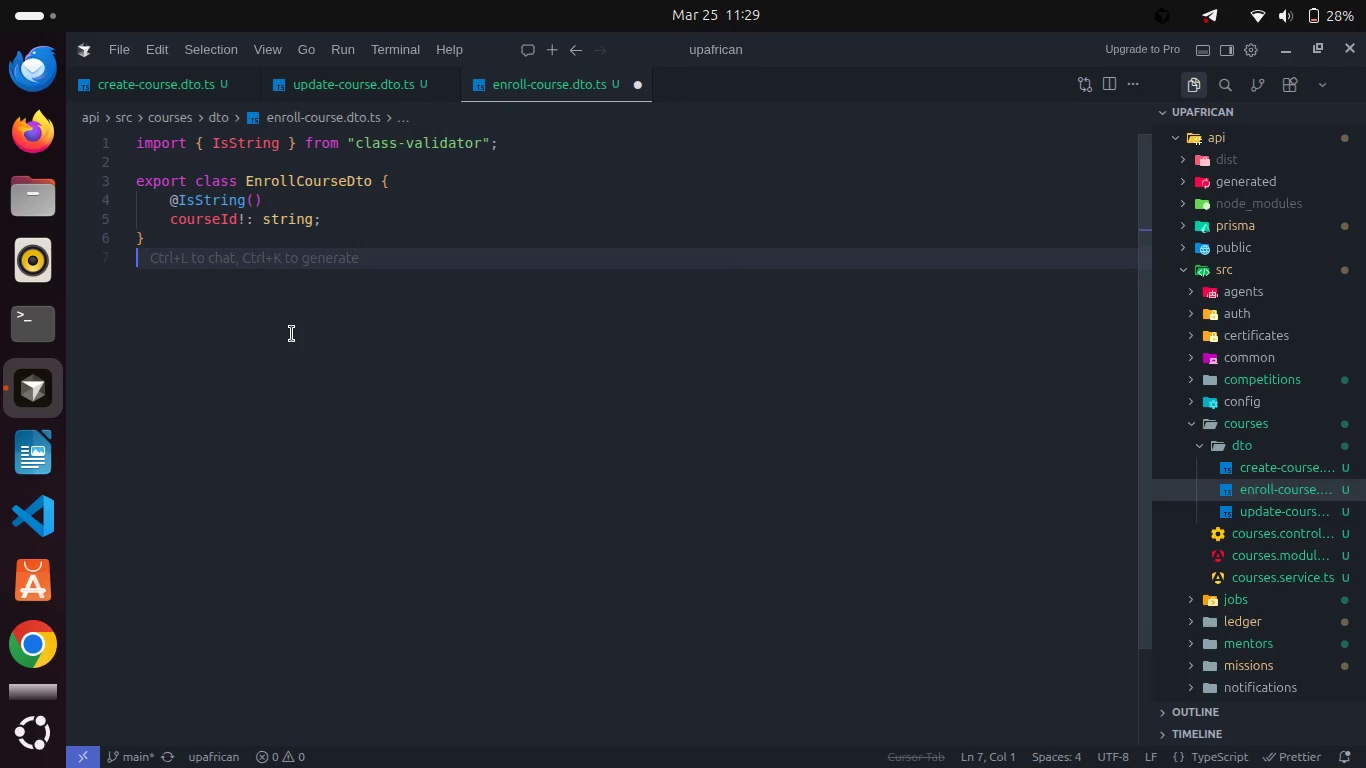 
key(Enter)
 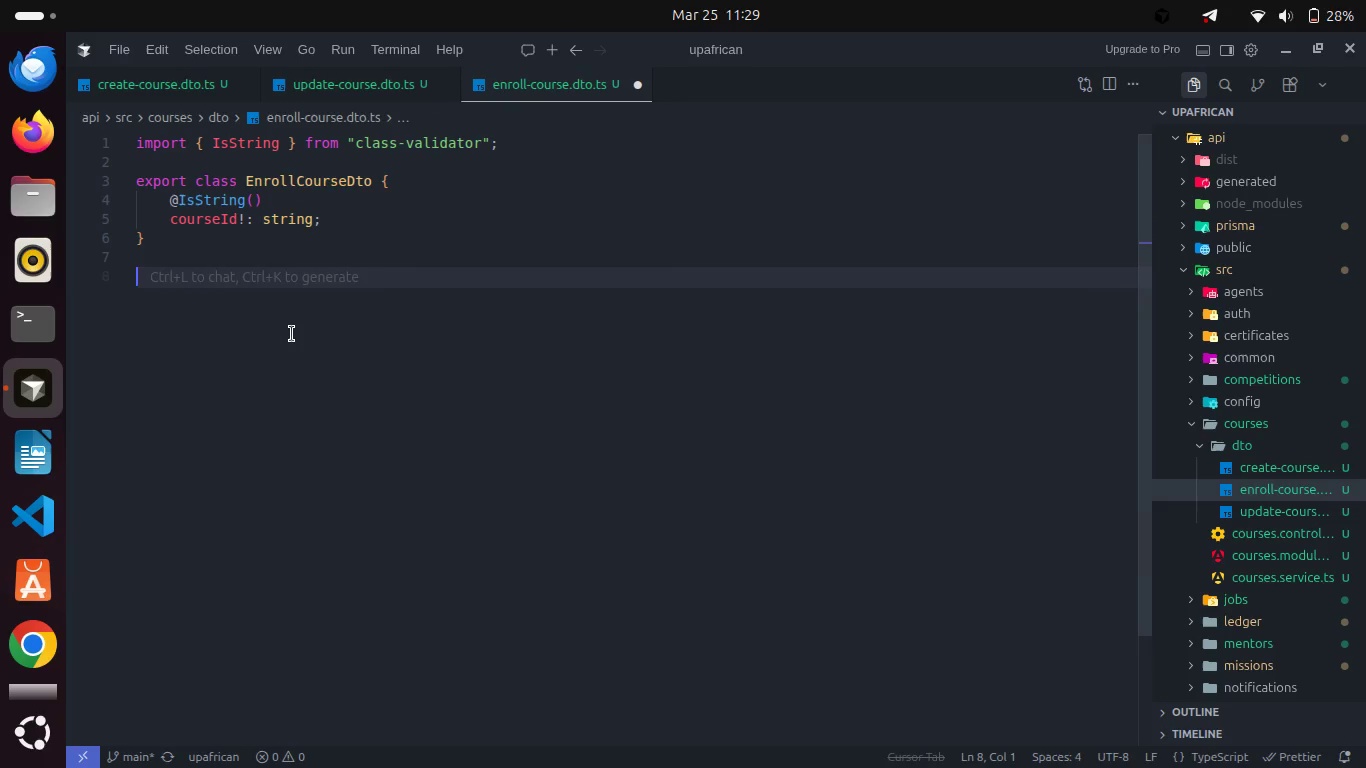 
type(export class Update)
 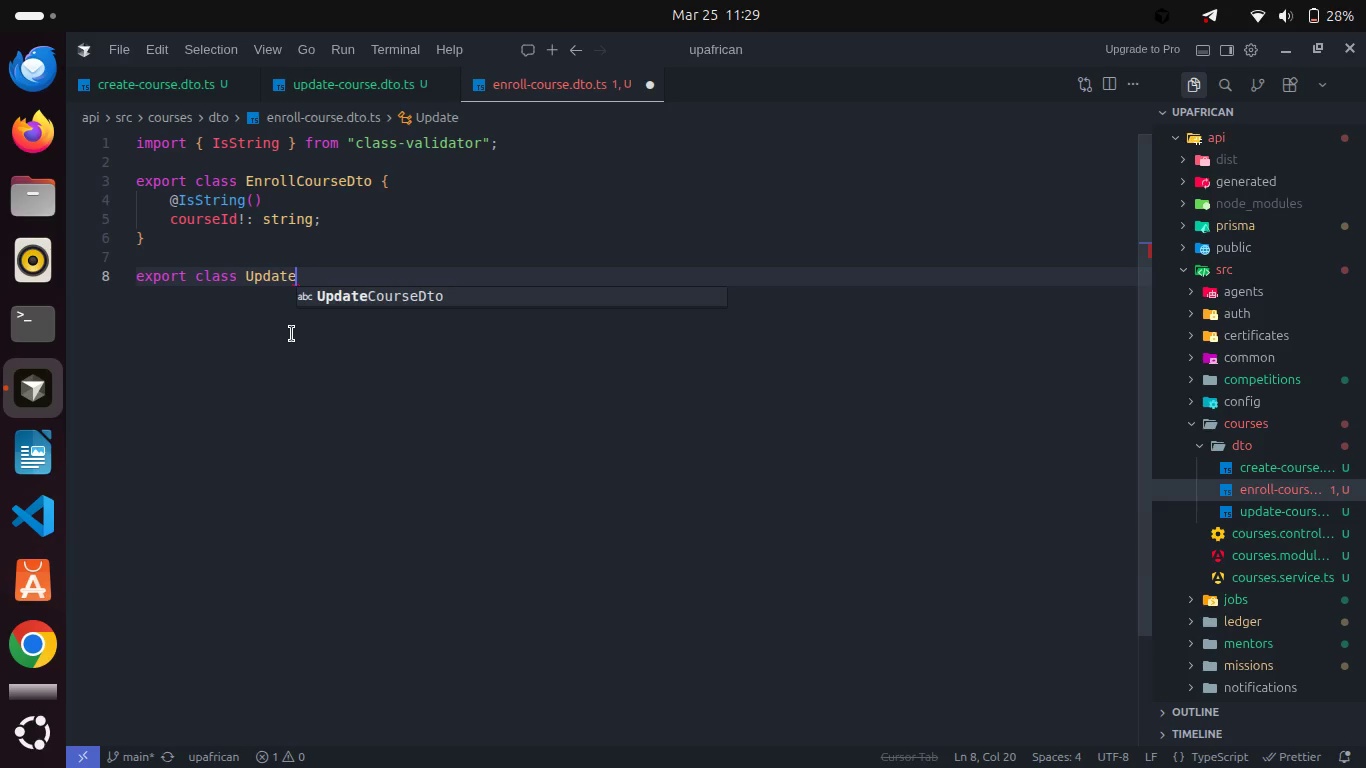 
type(EnrollmentDto)
 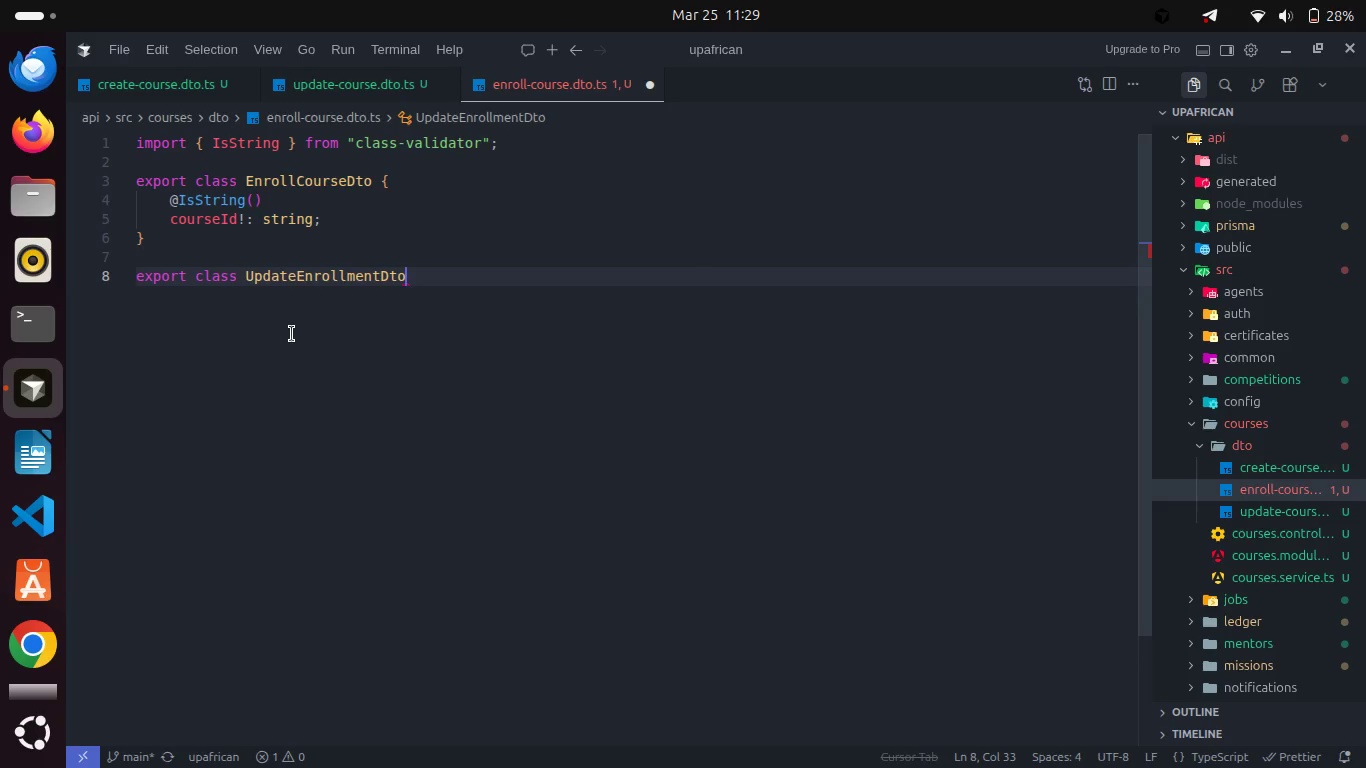 
key(Shift+BracketLeft)
 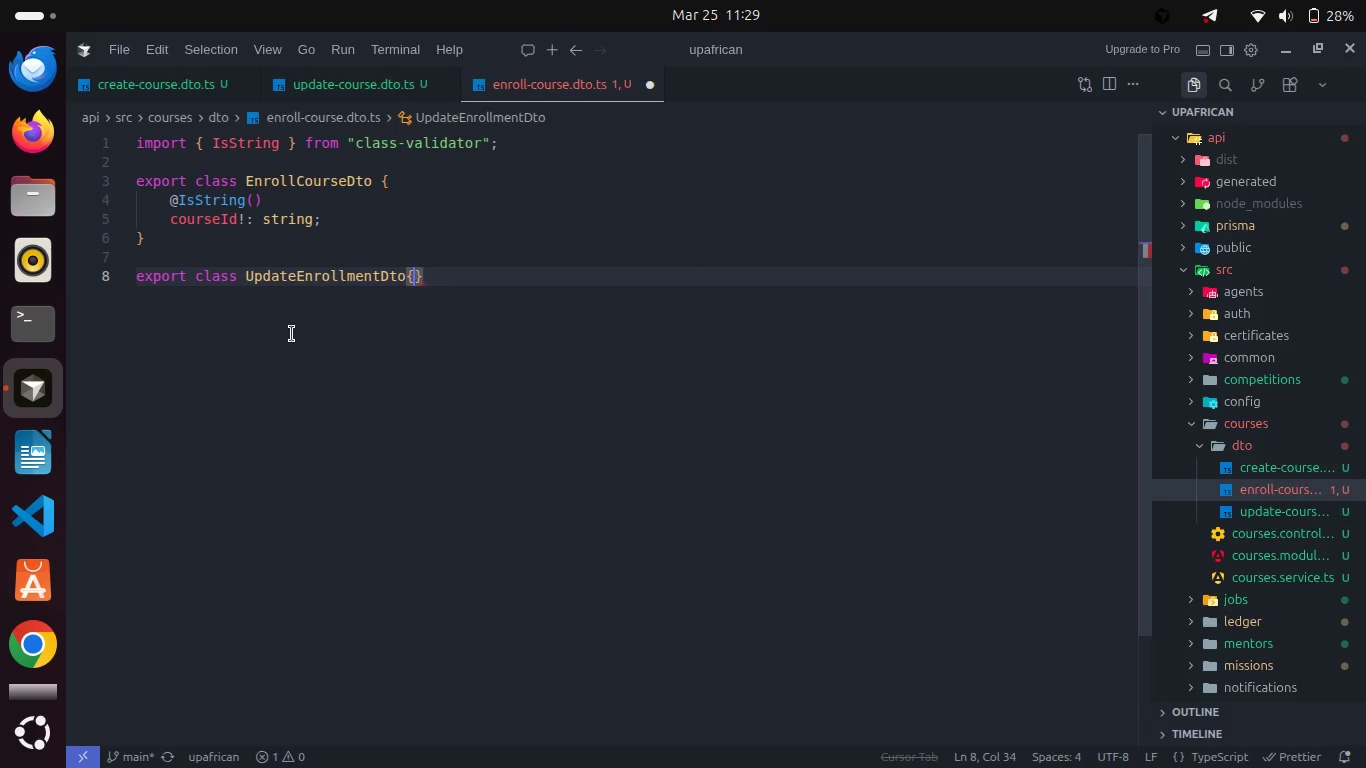 
key(Enter)
 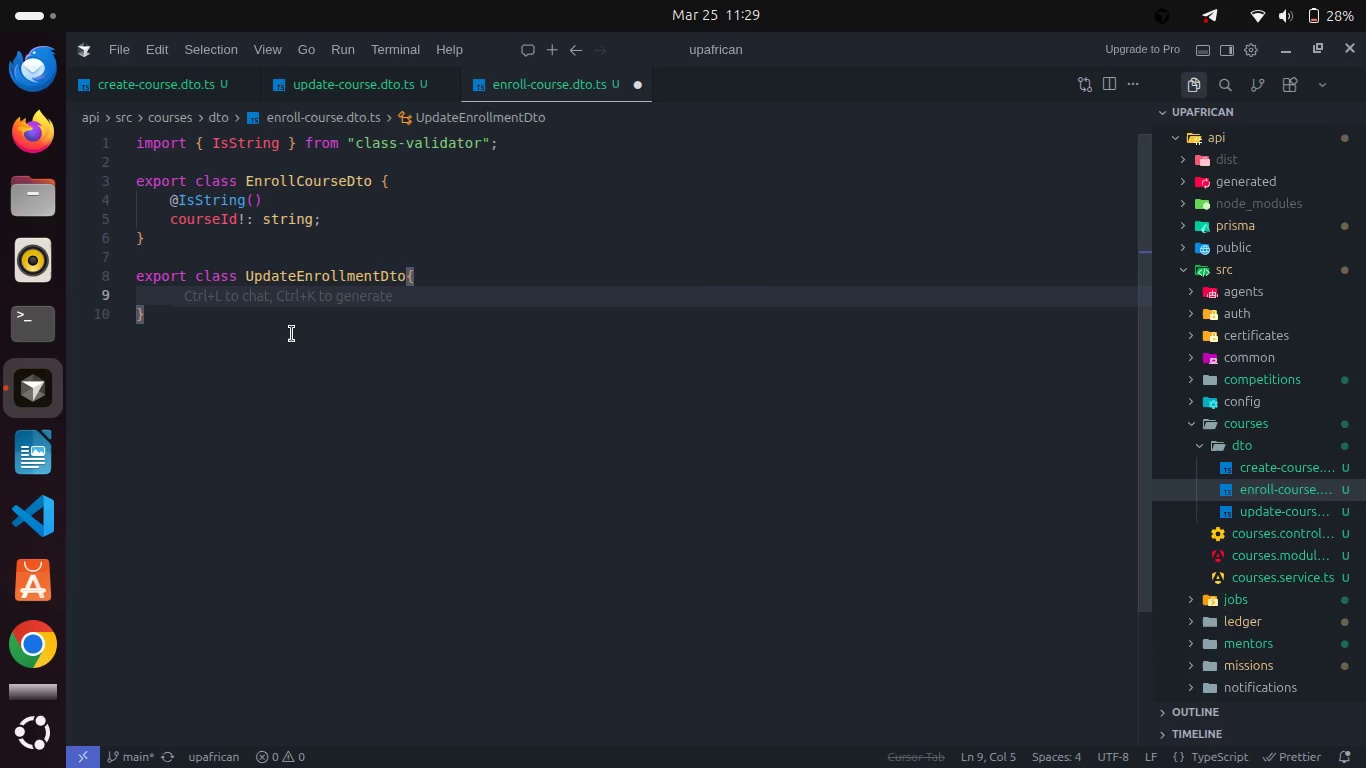 
type(@IsOop)
 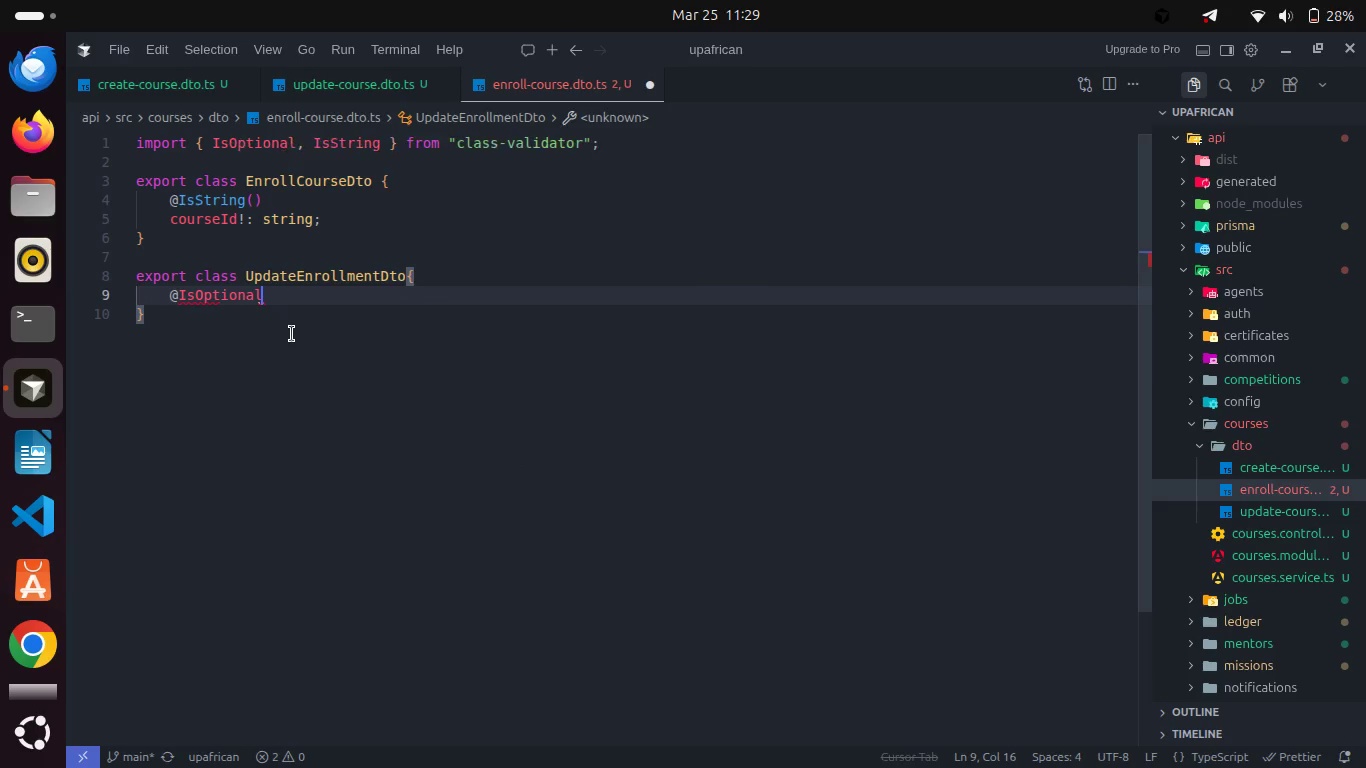 
 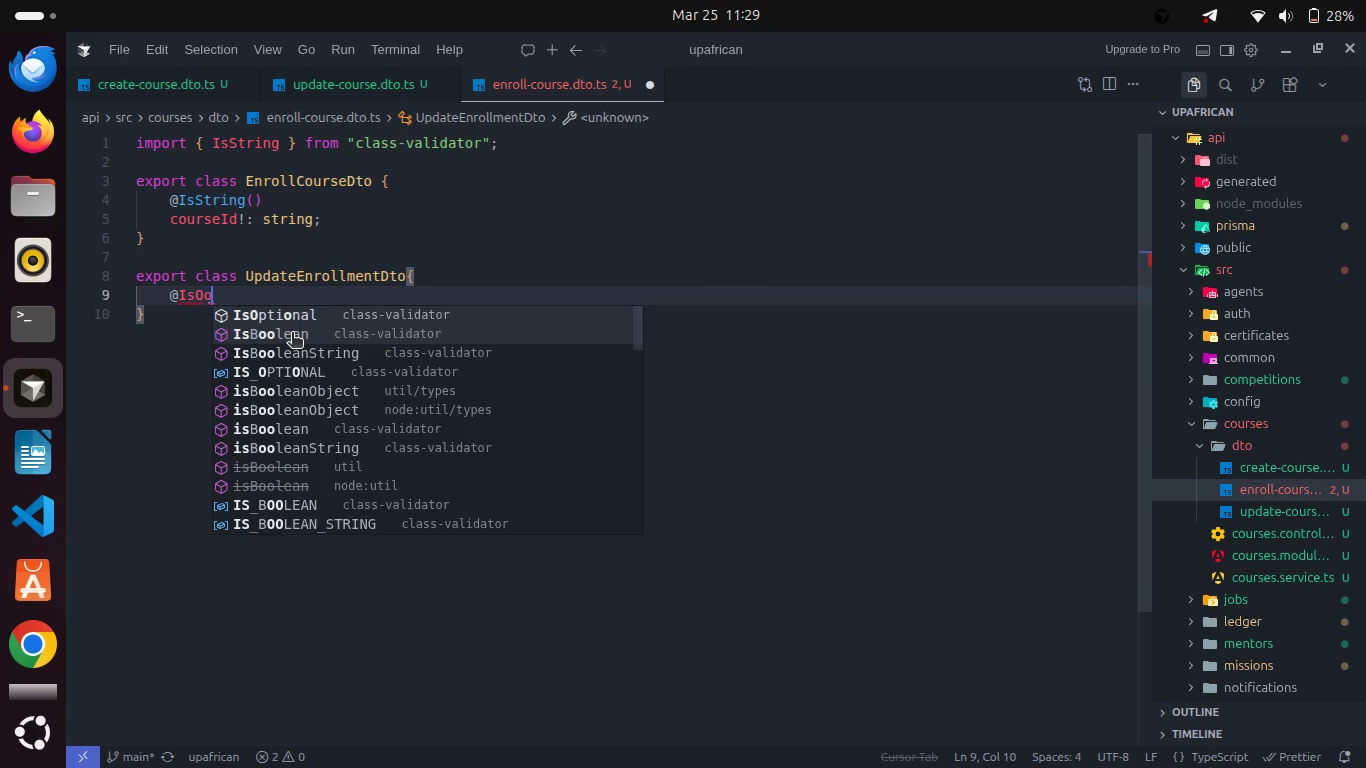 
key(Enter)
 